 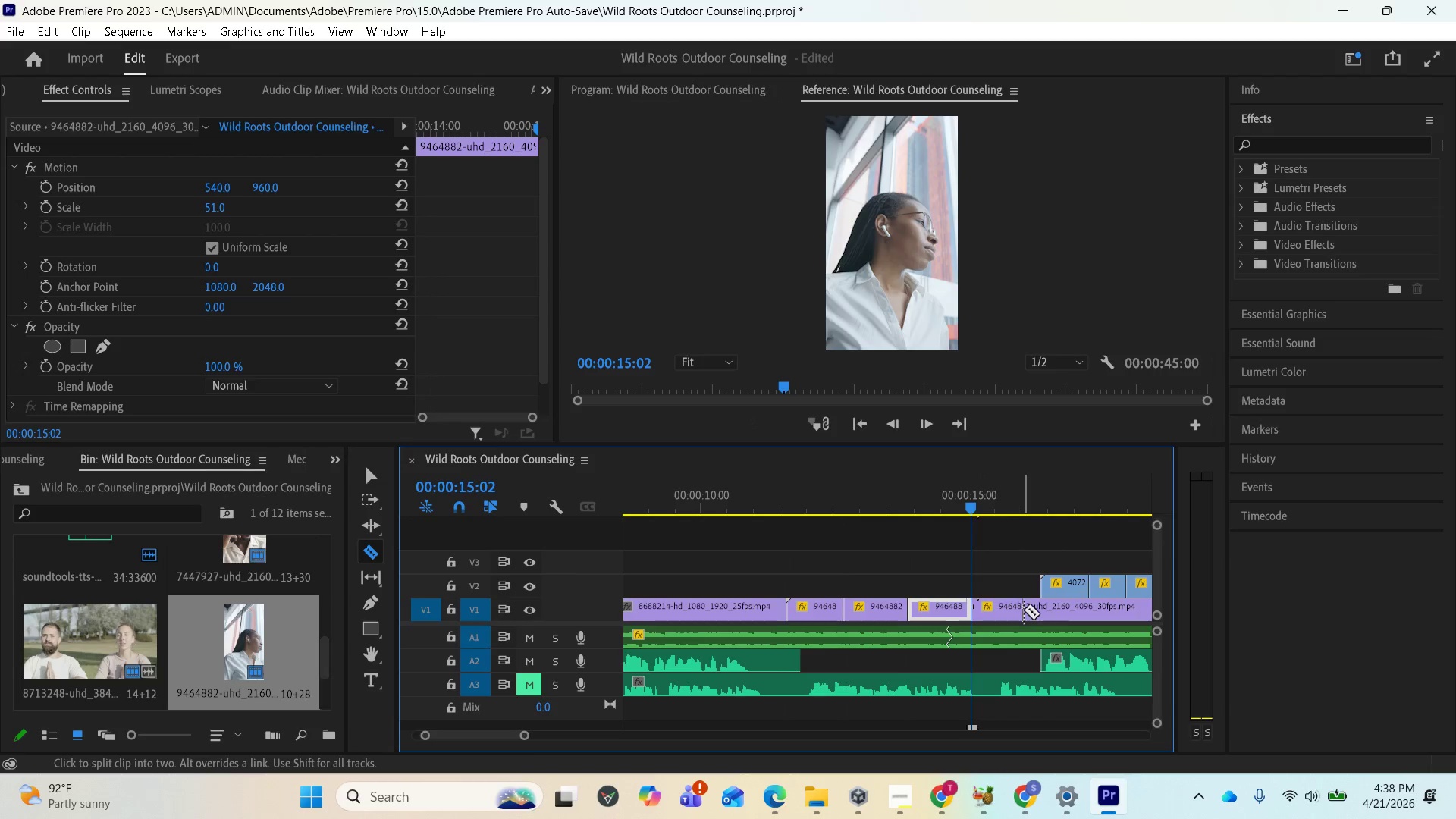 
left_click([1025, 608])
 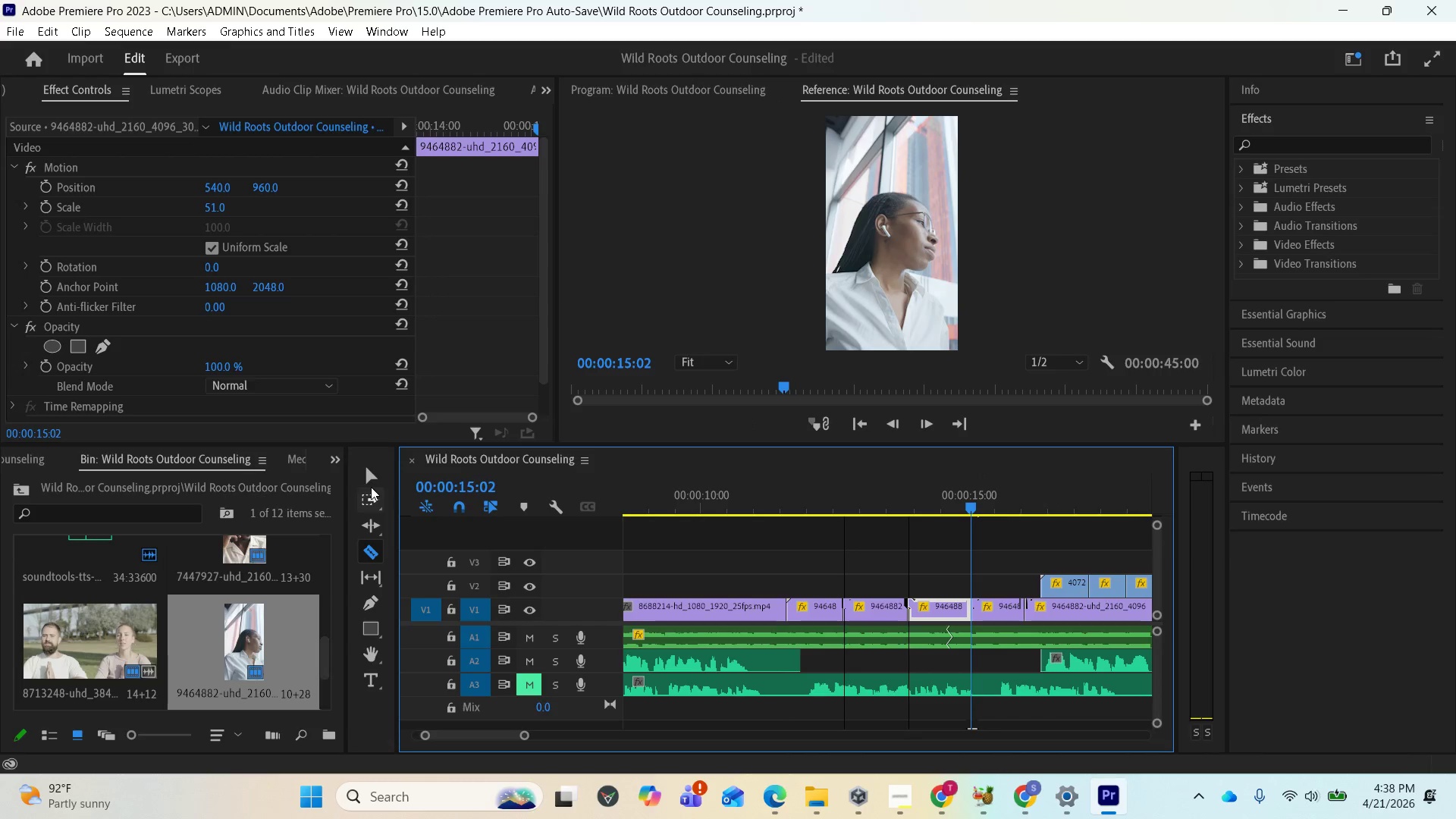 
left_click([370, 479])
 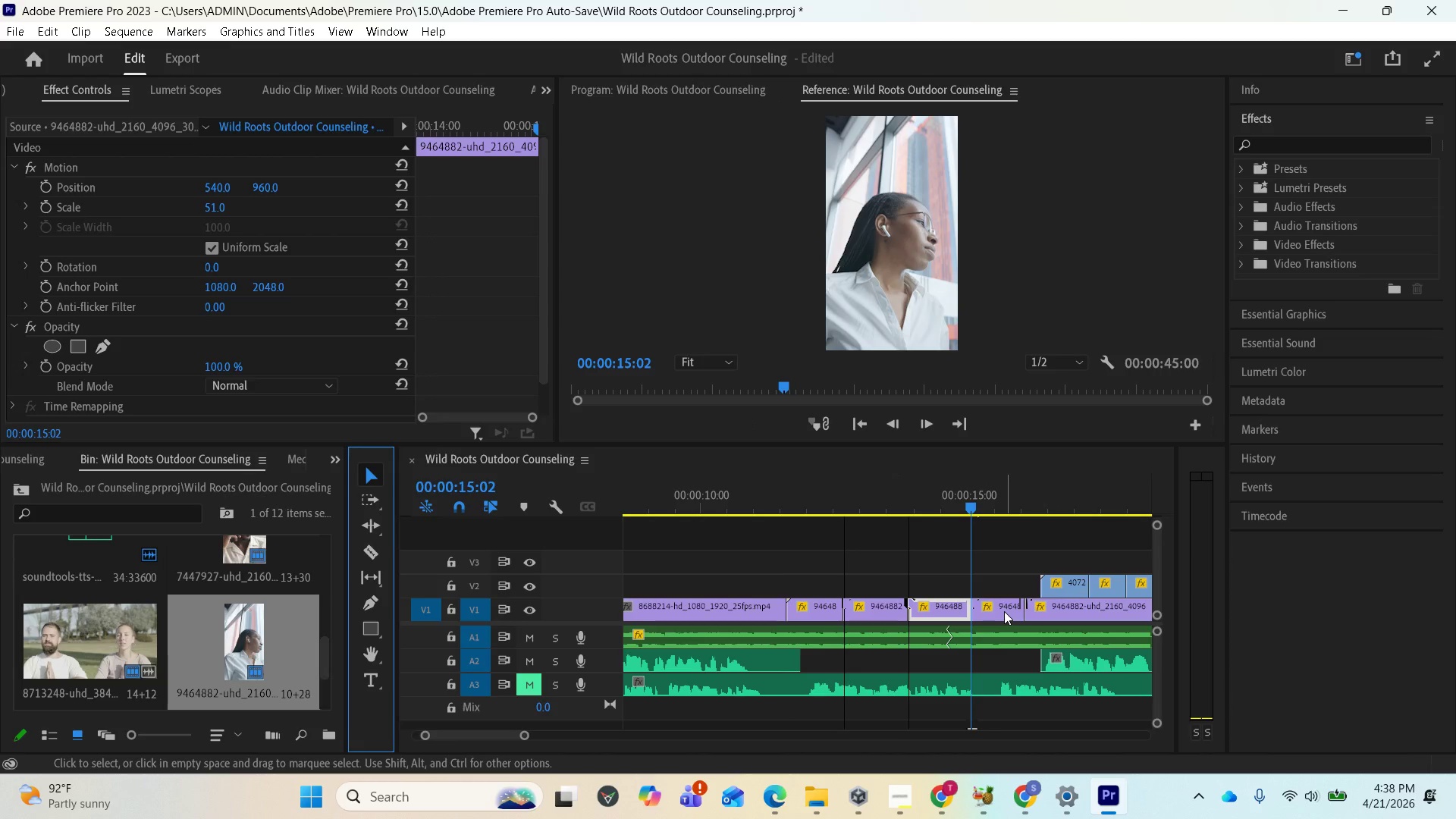 
left_click([1004, 611])
 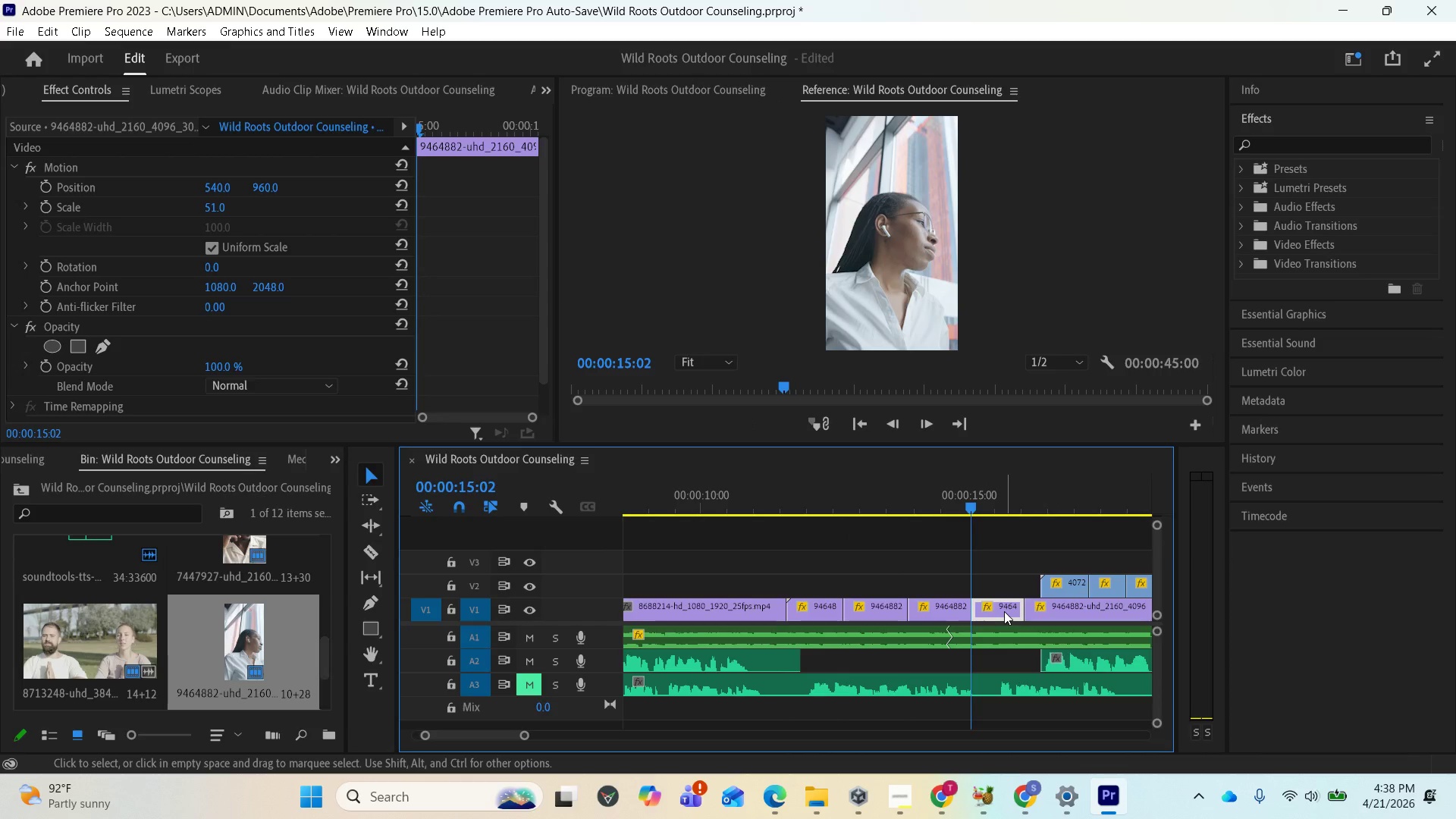 
key(Delete)
 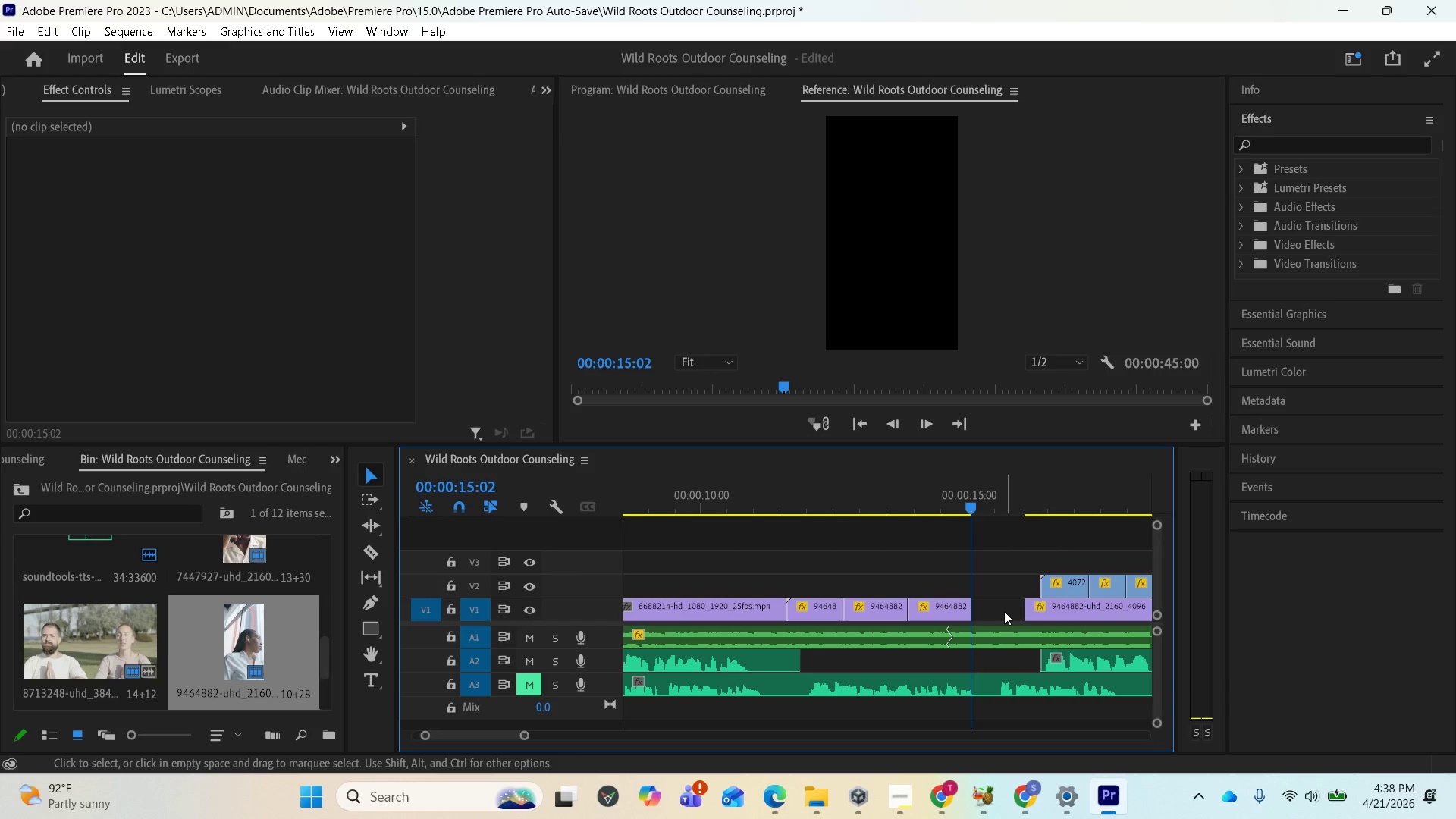 
wait(6.67)
 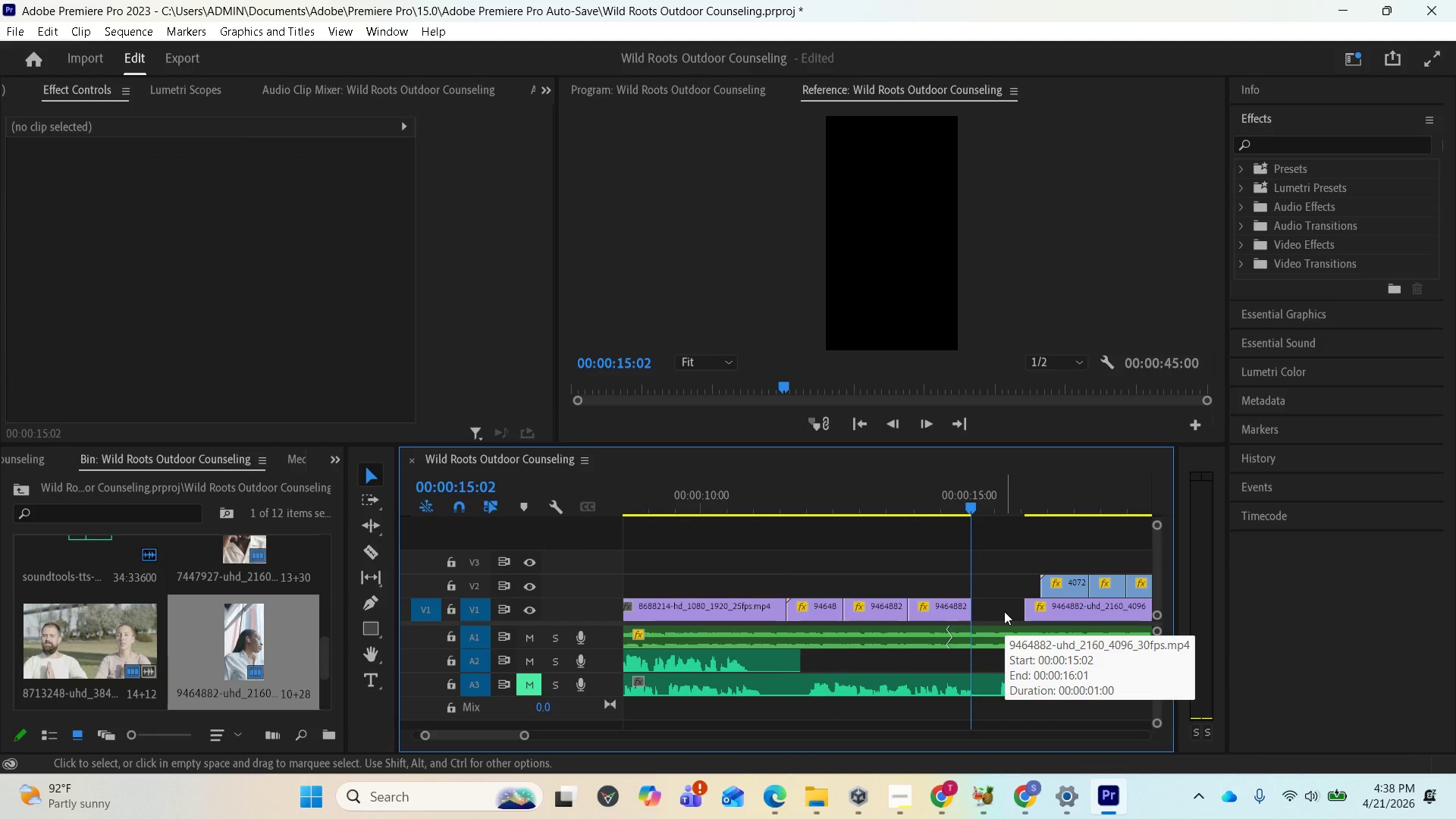 
left_click_drag(start_coordinate=[1066, 608], to_coordinate=[1016, 612])
 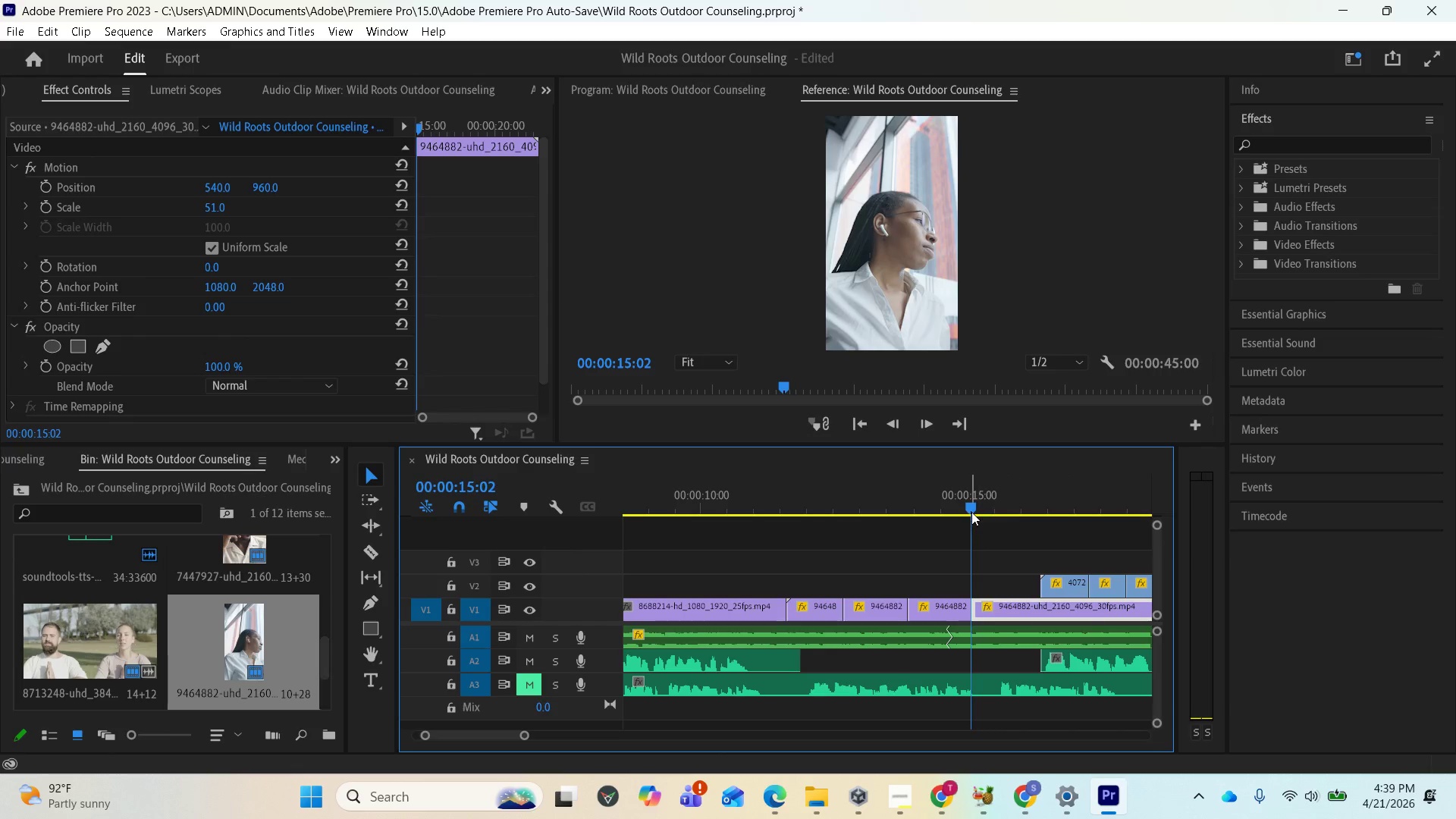 
left_click_drag(start_coordinate=[971, 512], to_coordinate=[825, 483])
 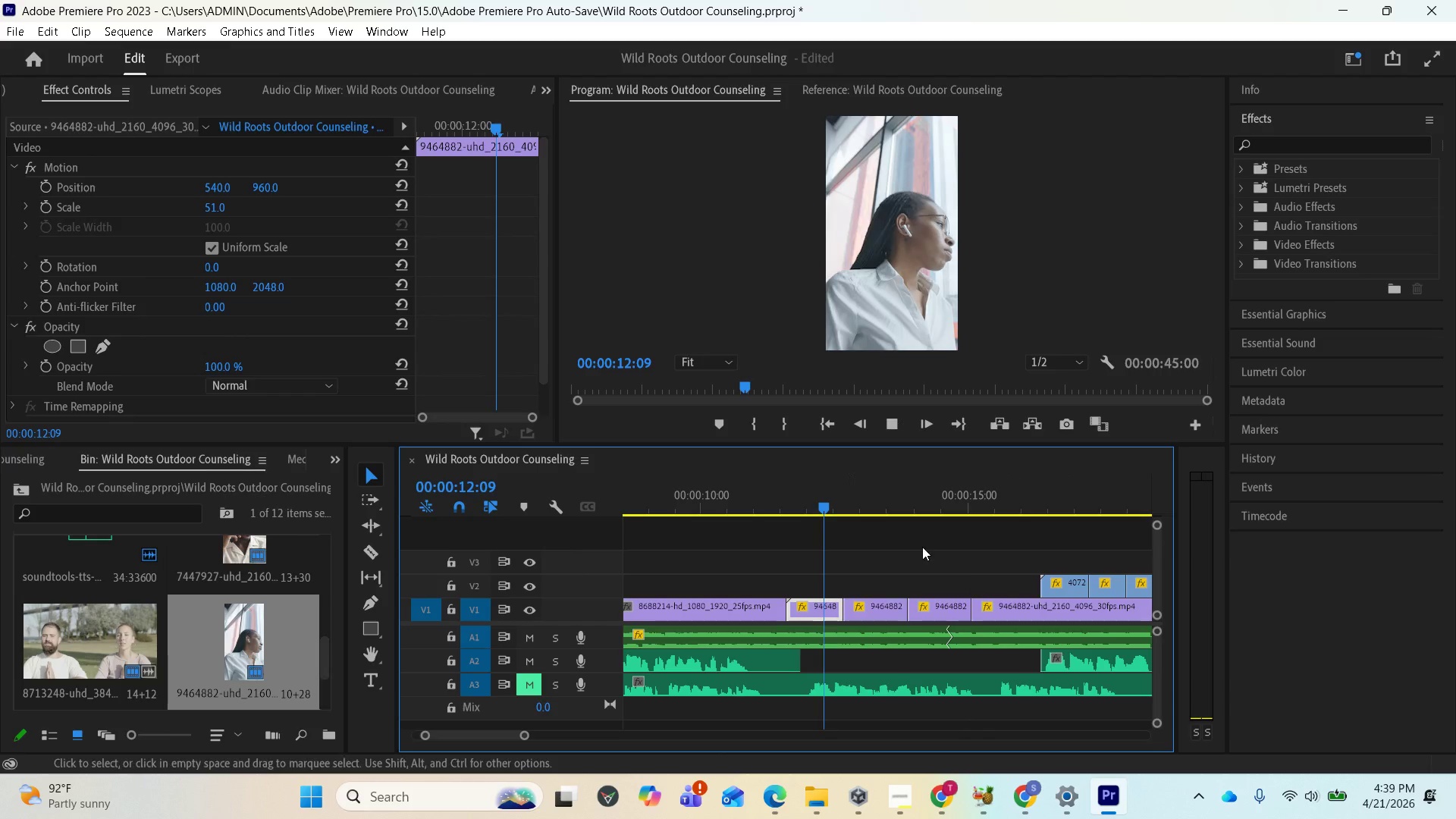 
key(Space)
 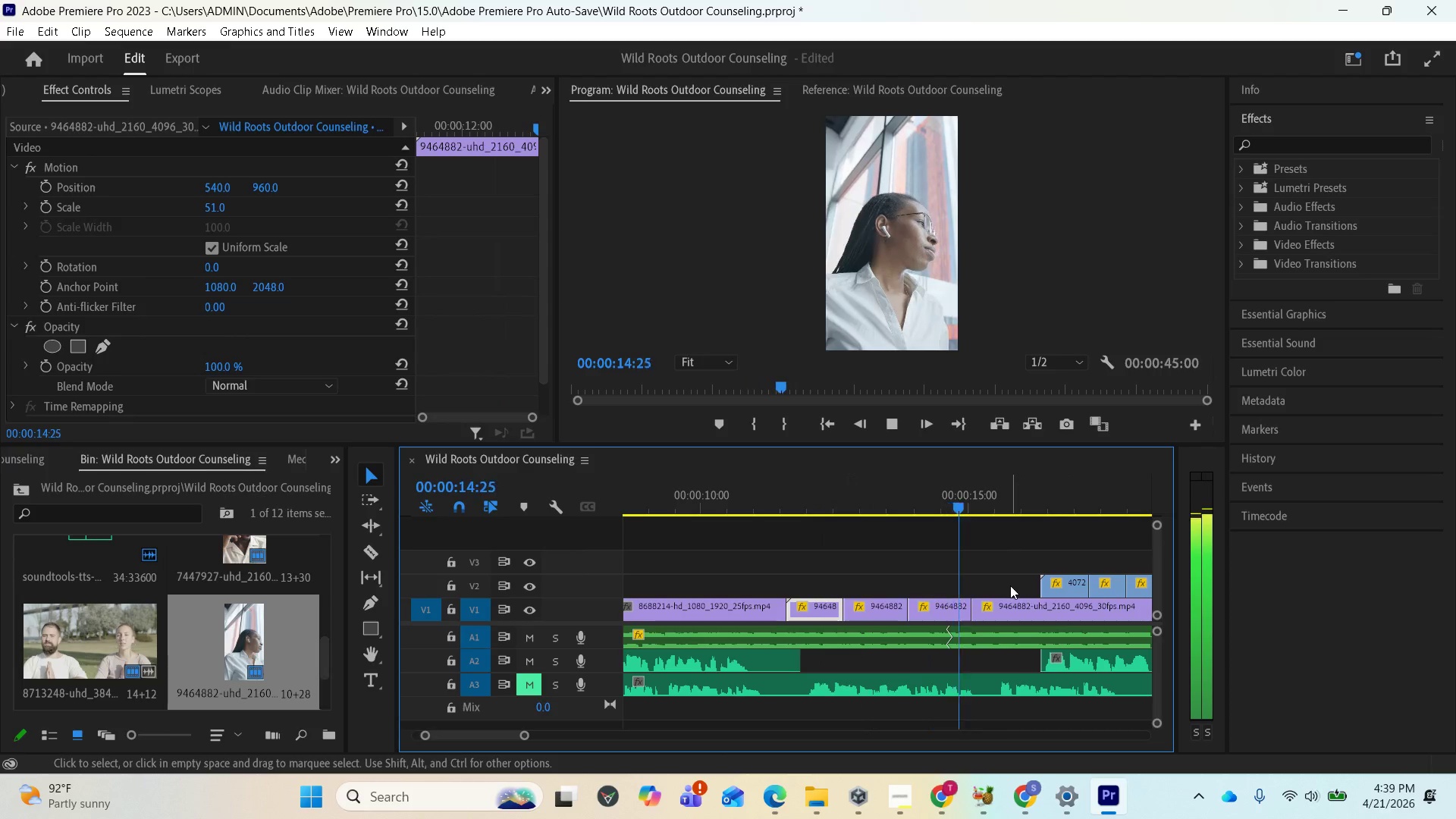 
key(Space)
 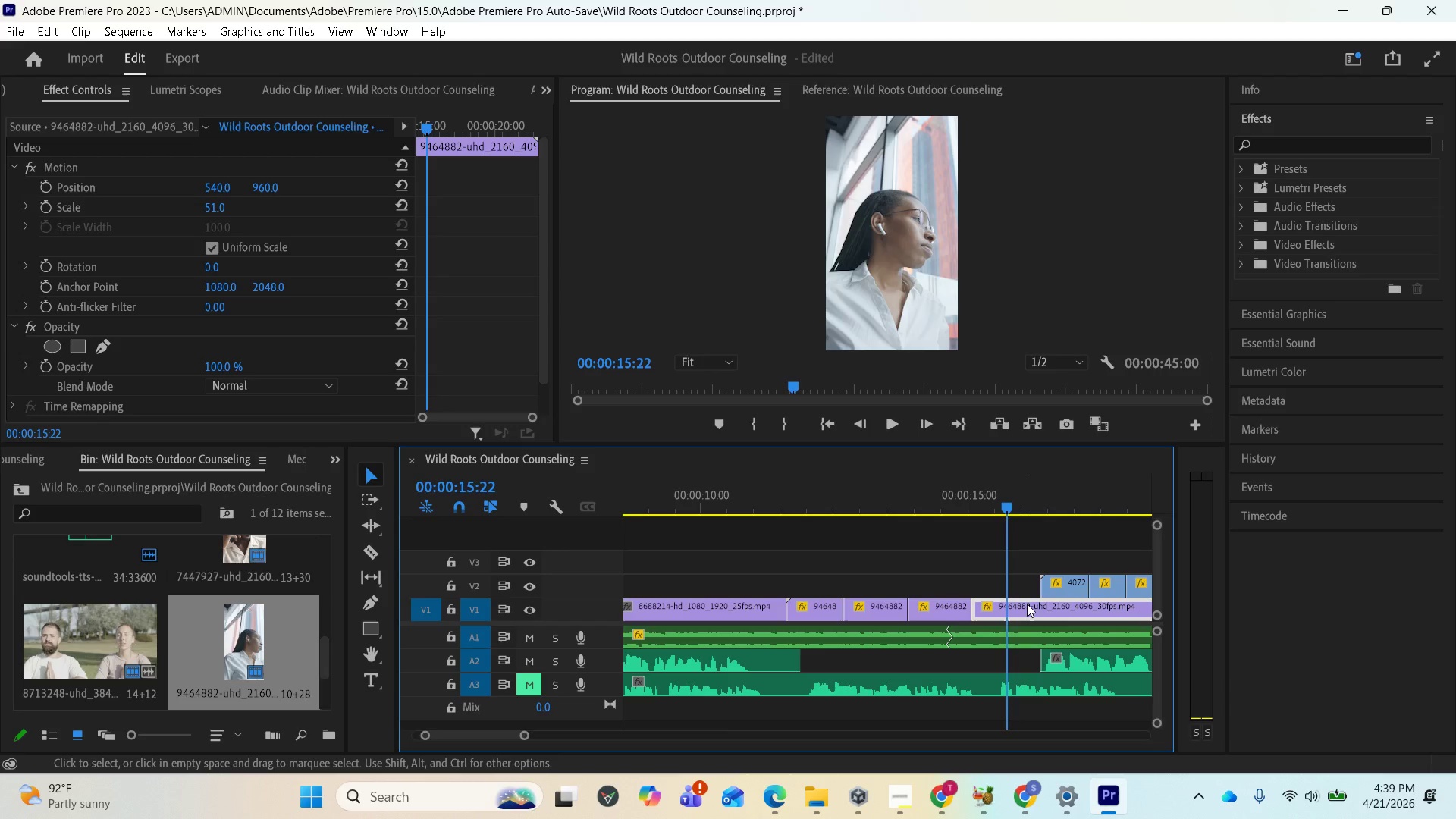 
key(Space)
 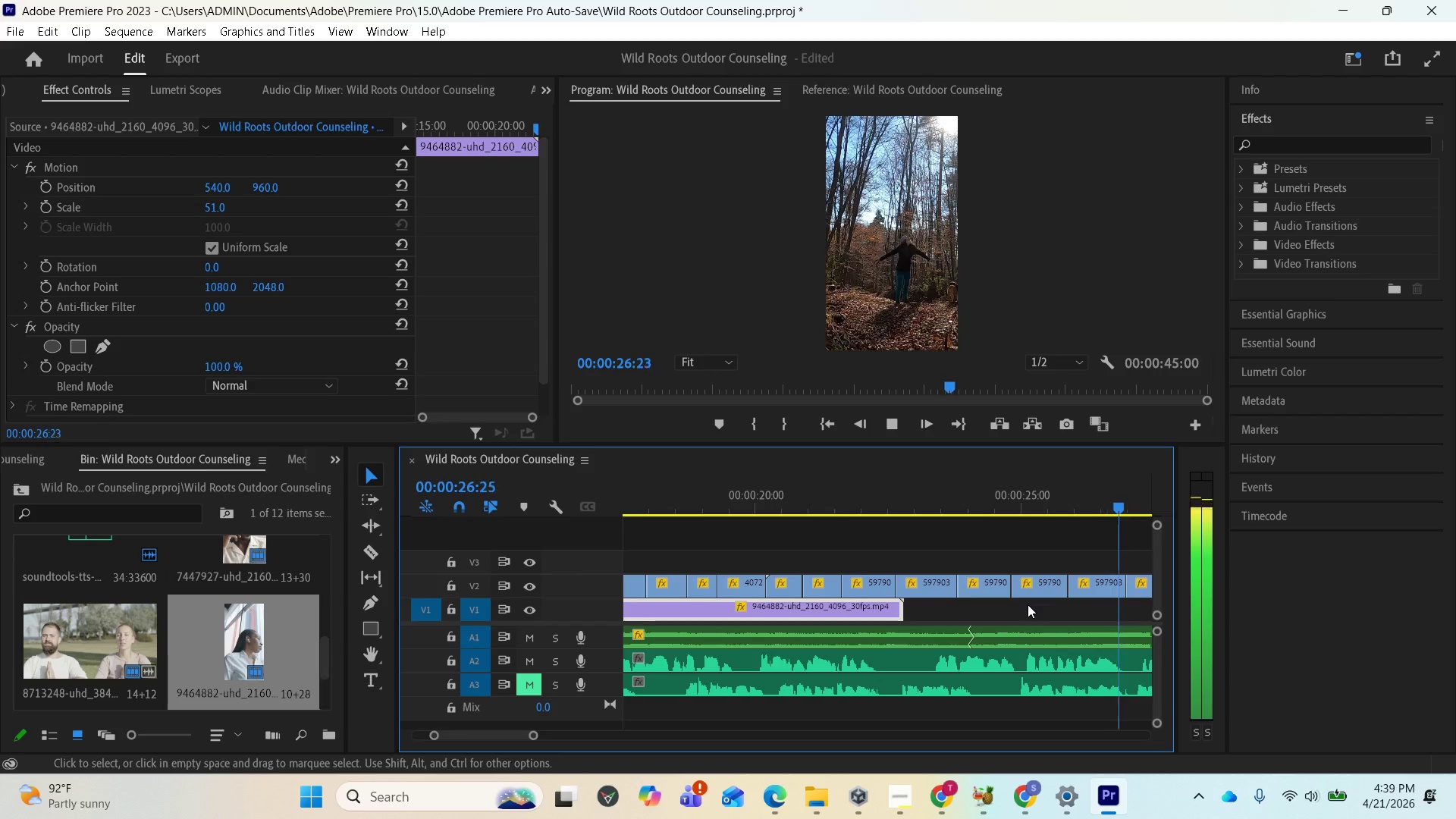 
wait(16.42)
 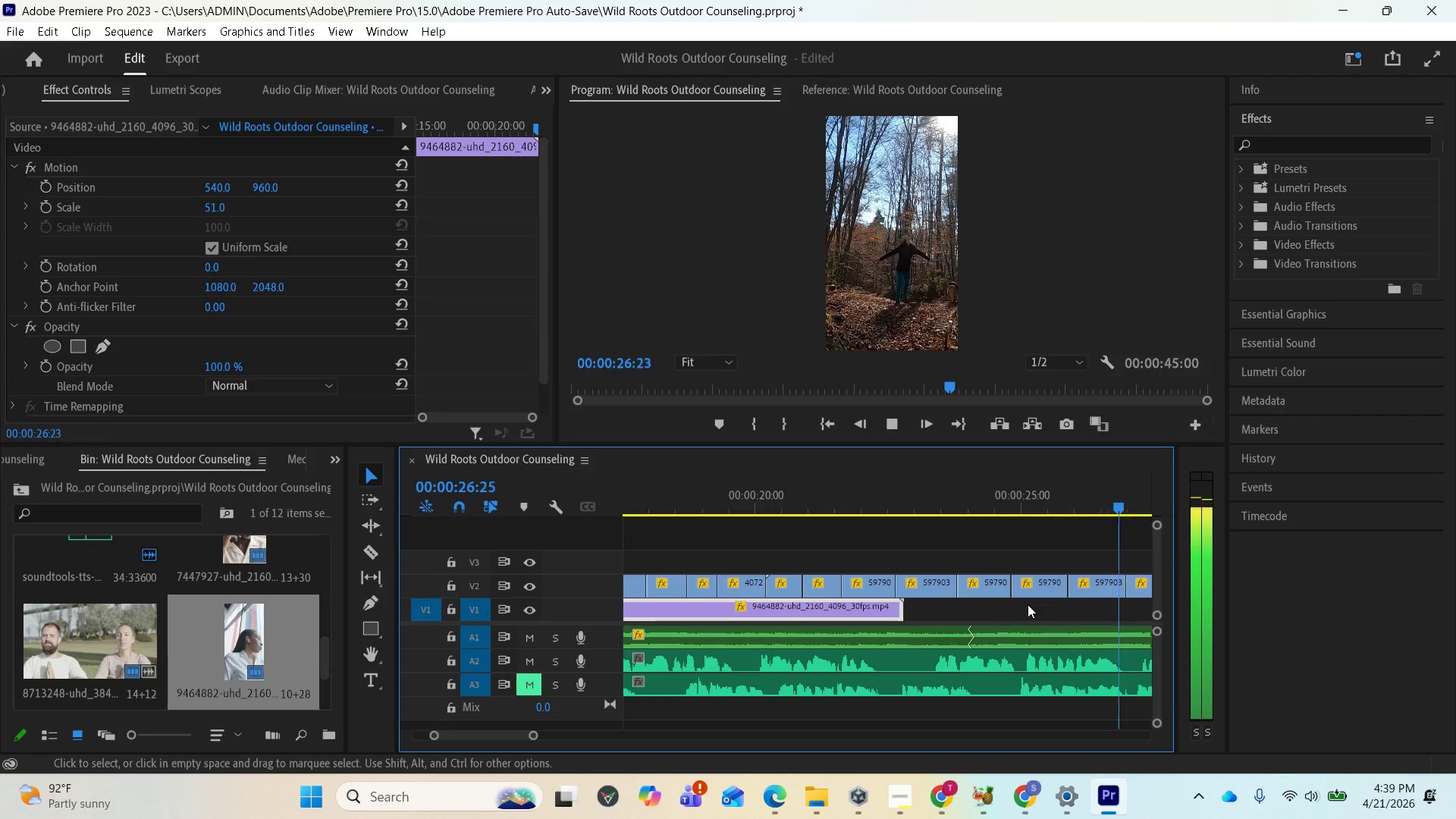 
key(Space)
 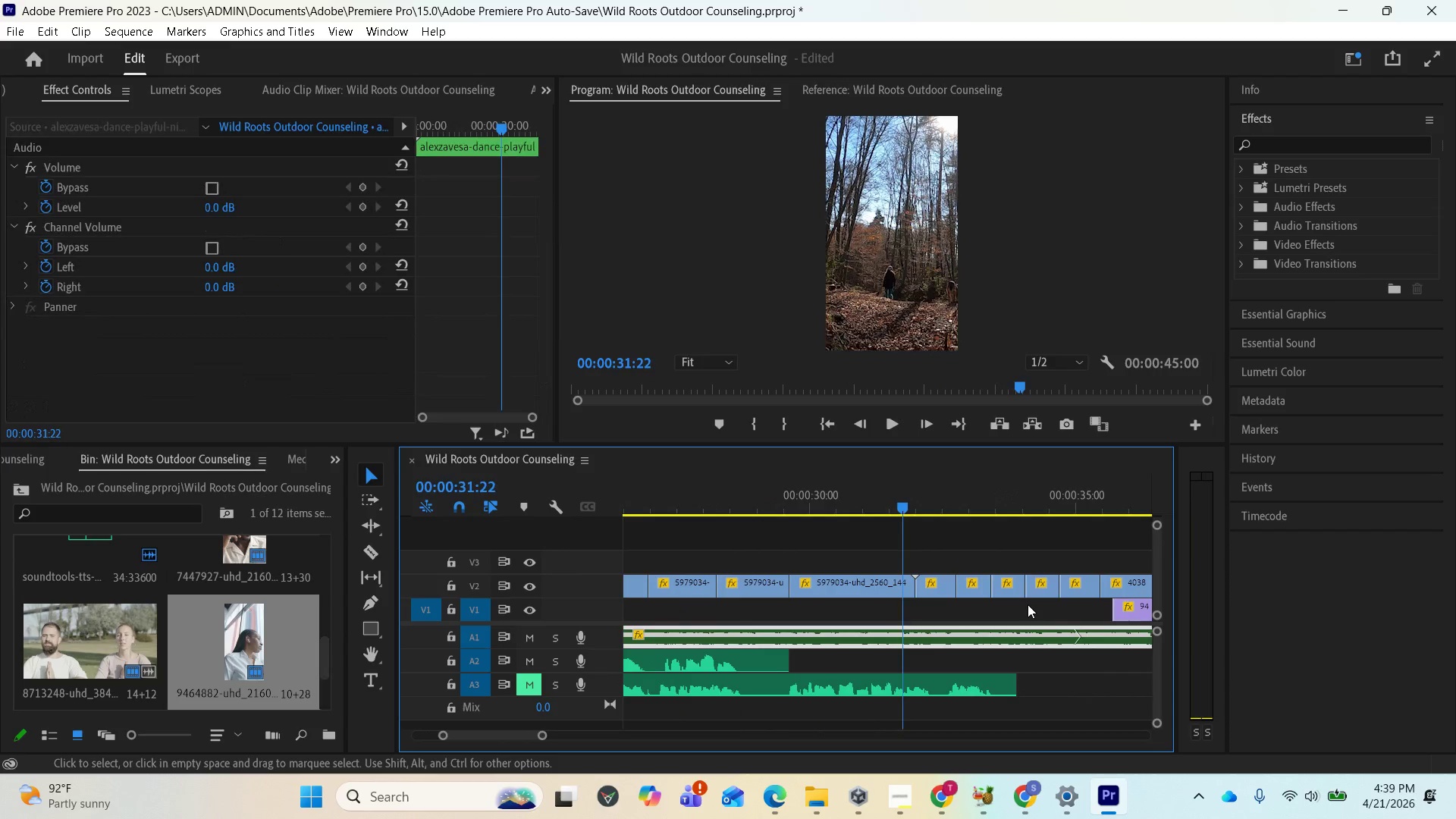 
key(Control+S)
 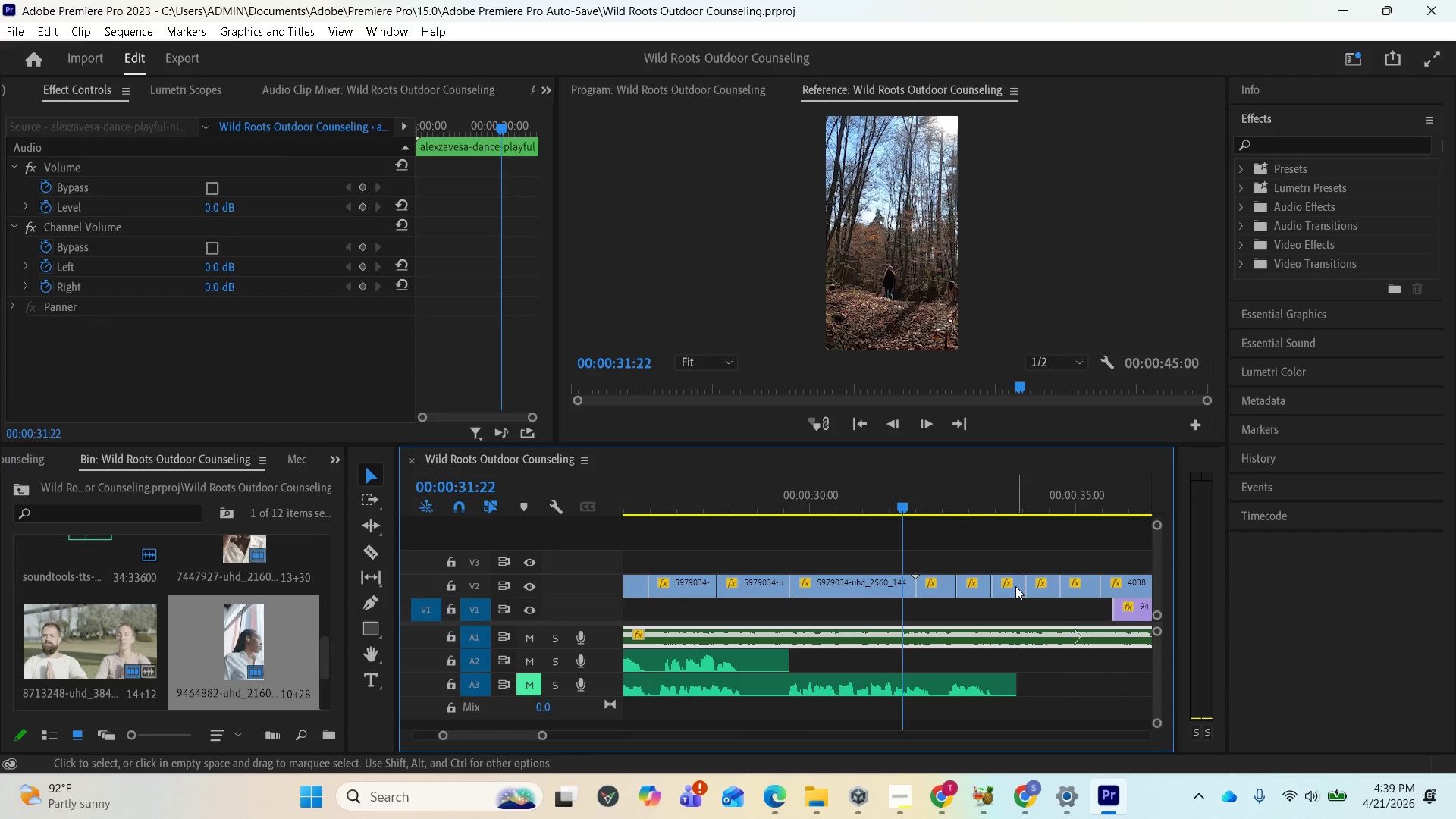 
key(Space)
 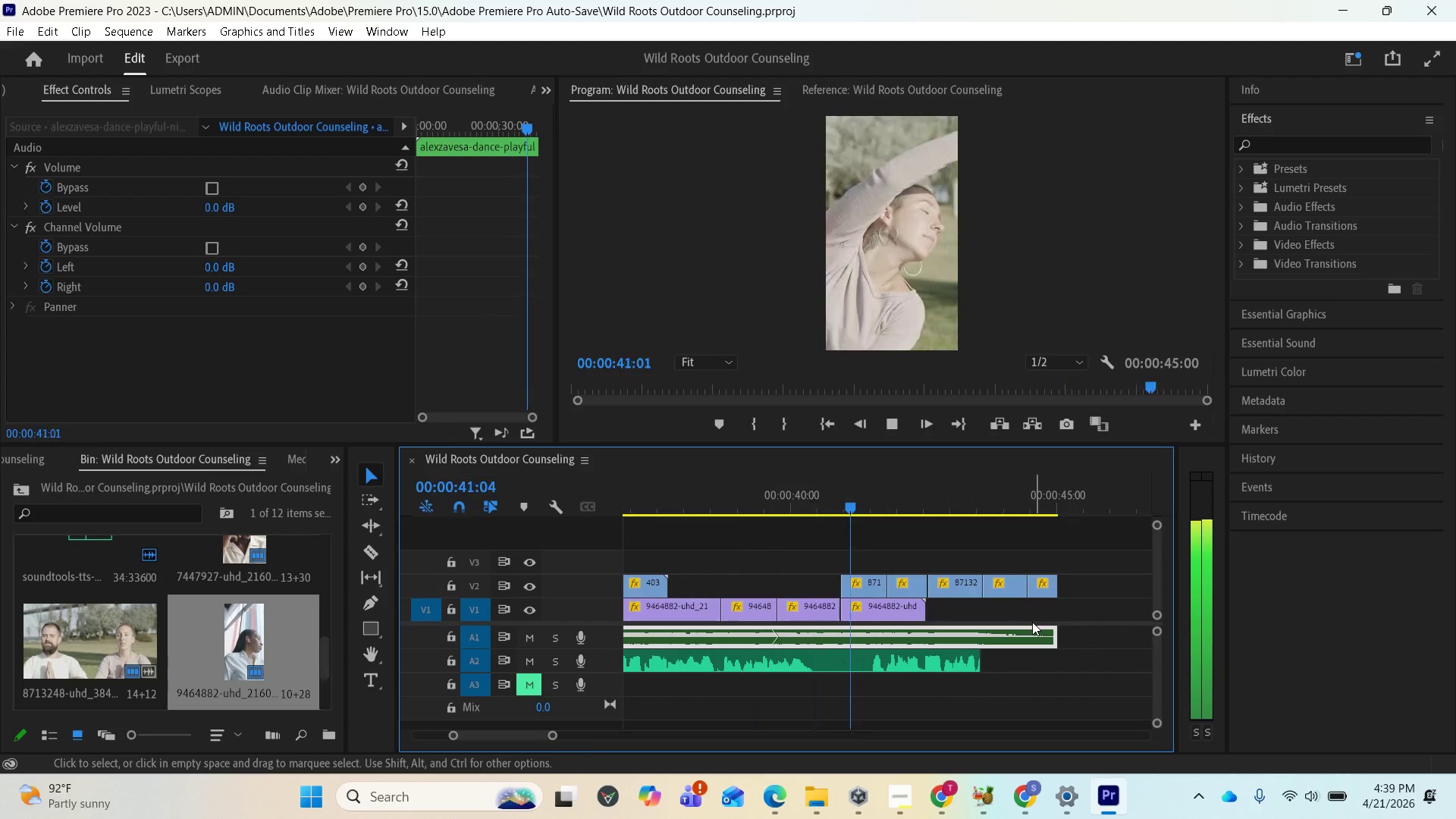 
wait(14.91)
 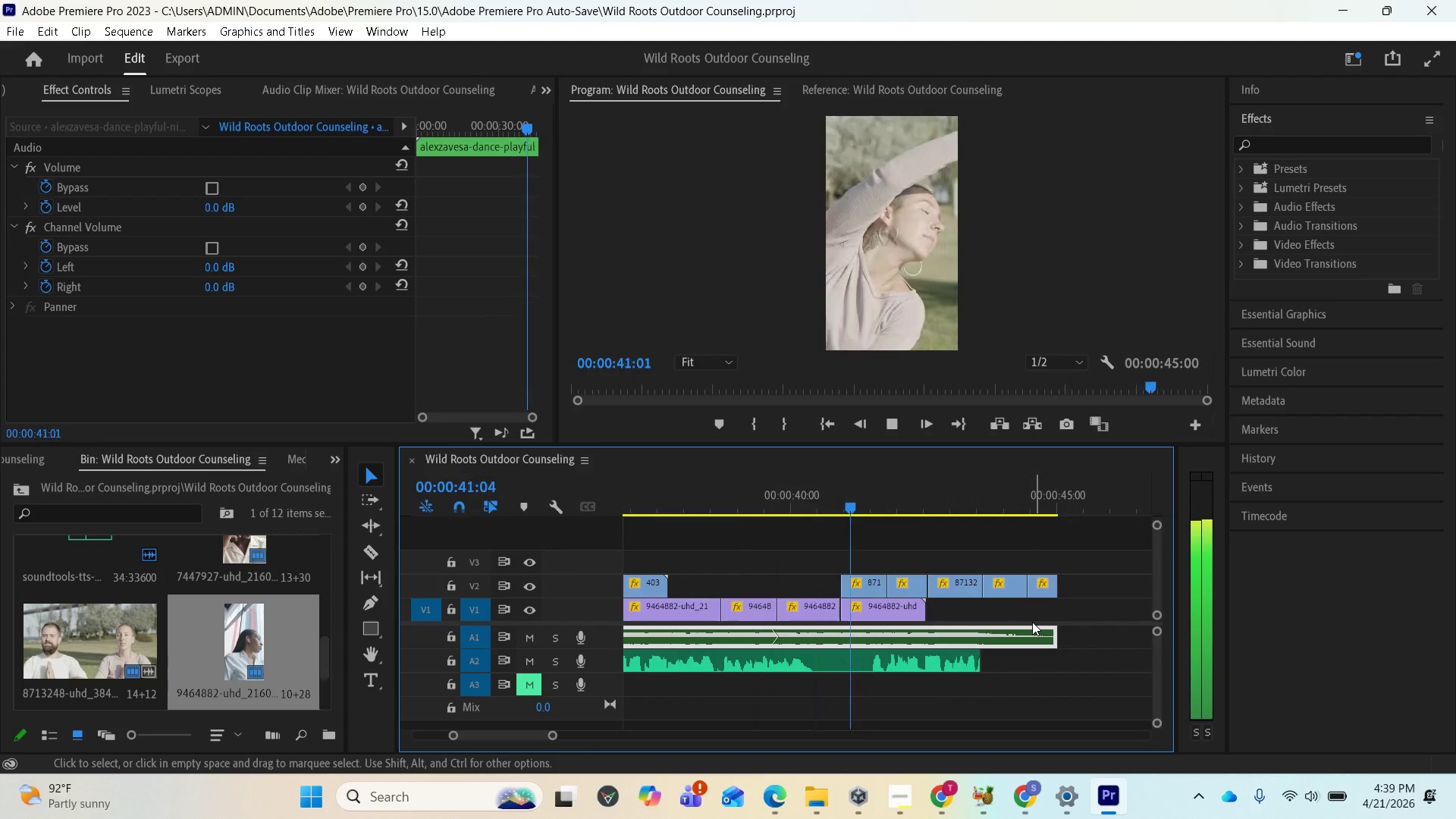 
key(Space)
 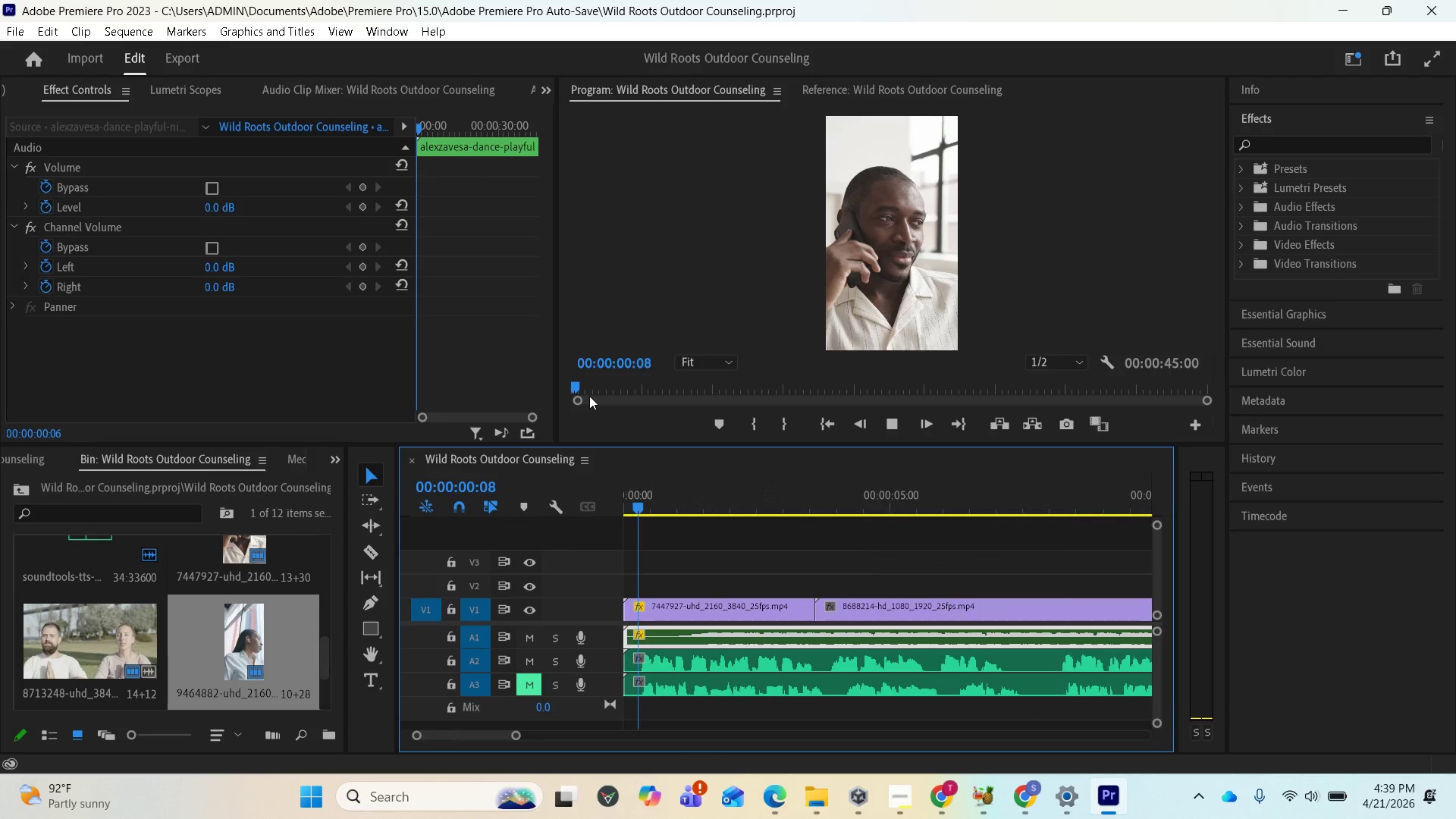 
key(Space)
 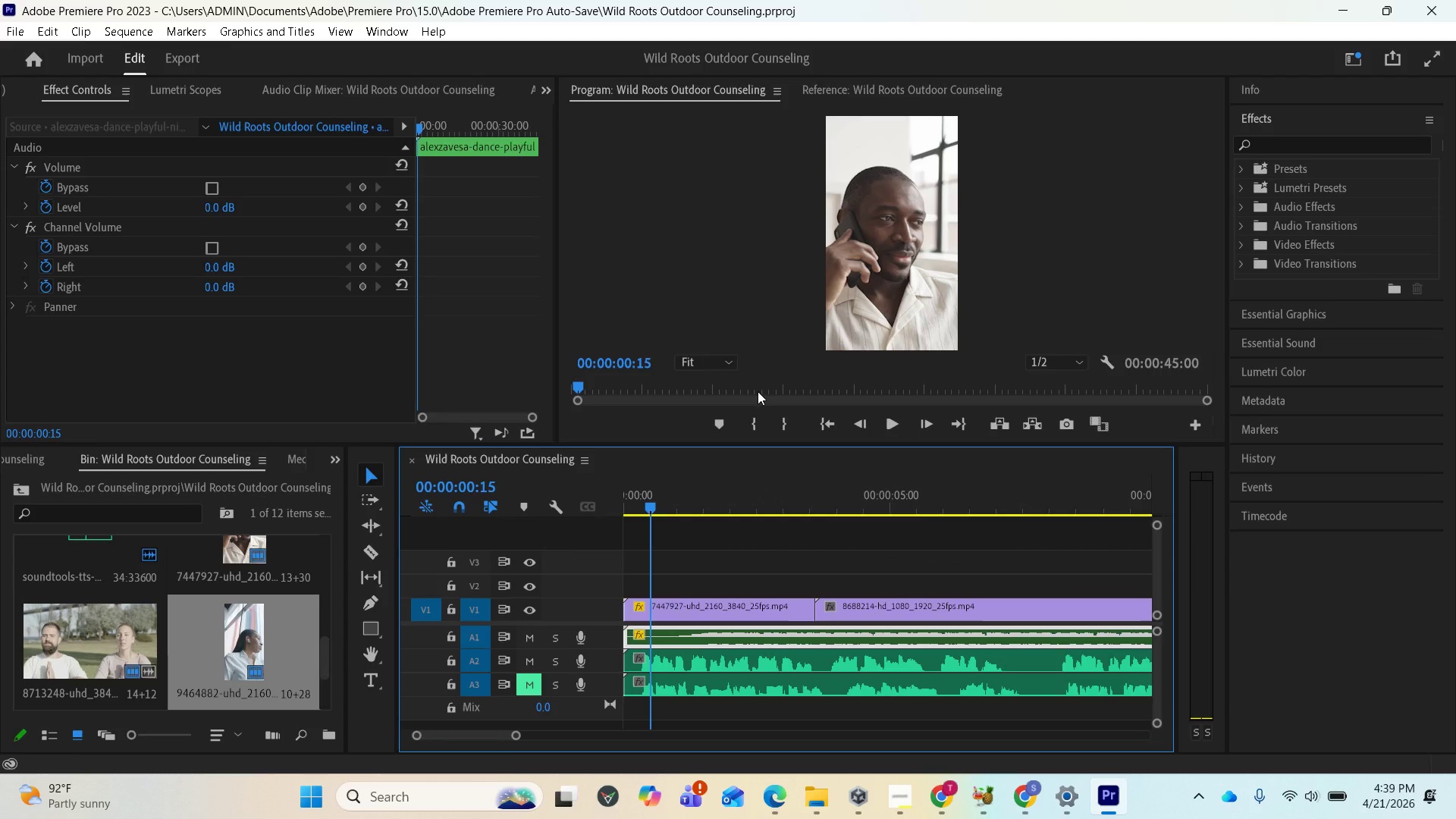 
key(Space)
 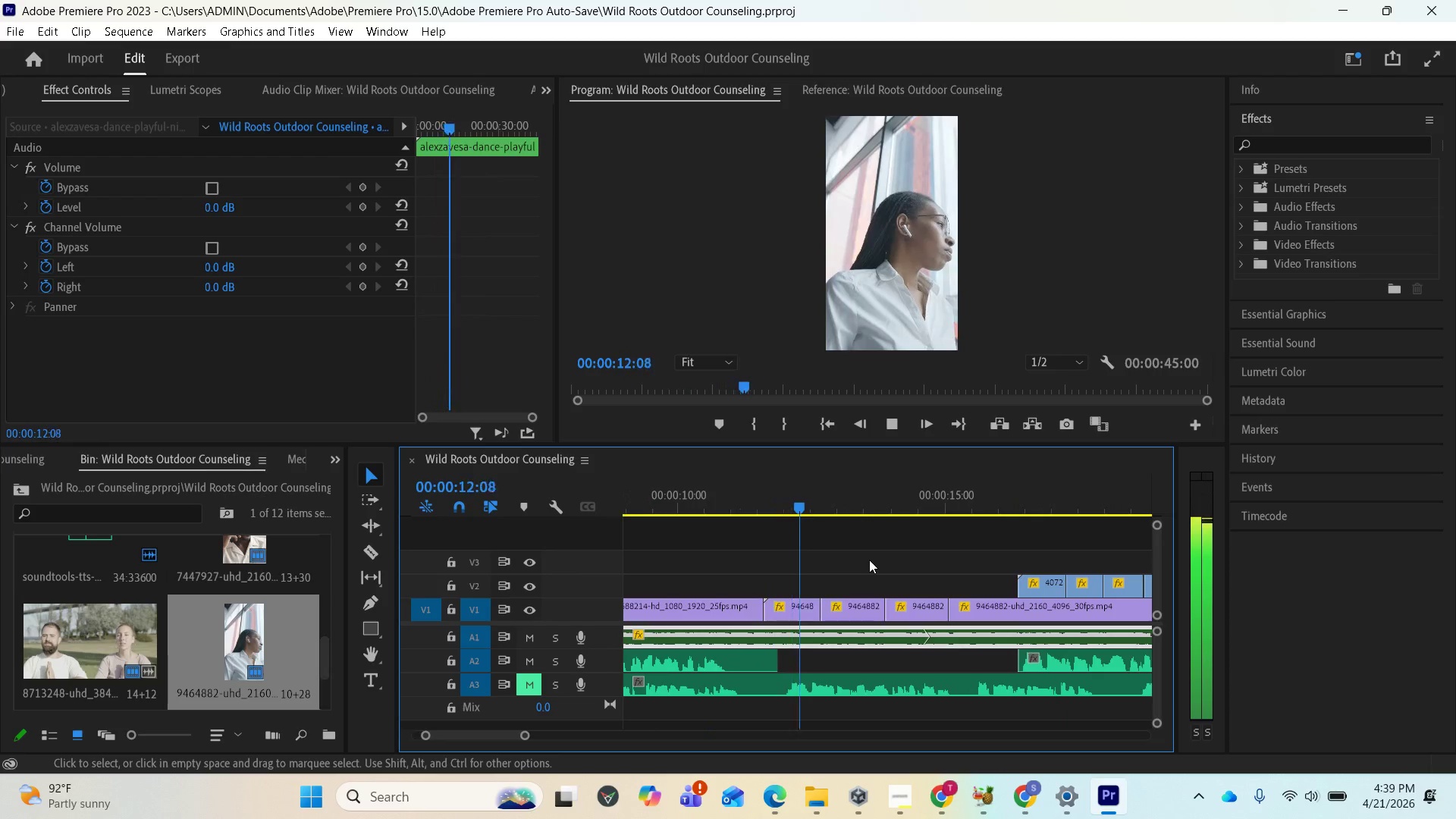 
wait(16.74)
 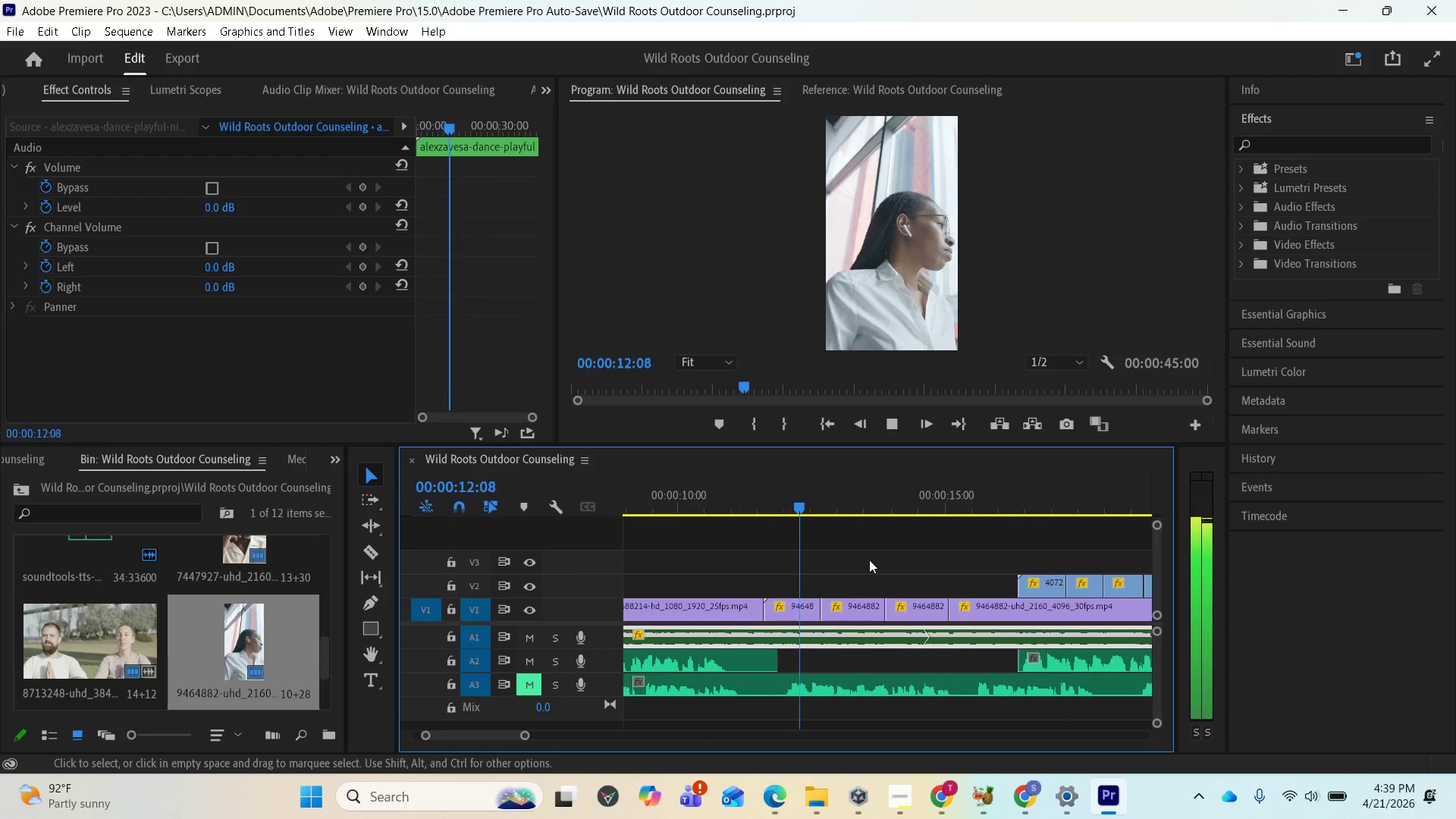 
key(Space)
 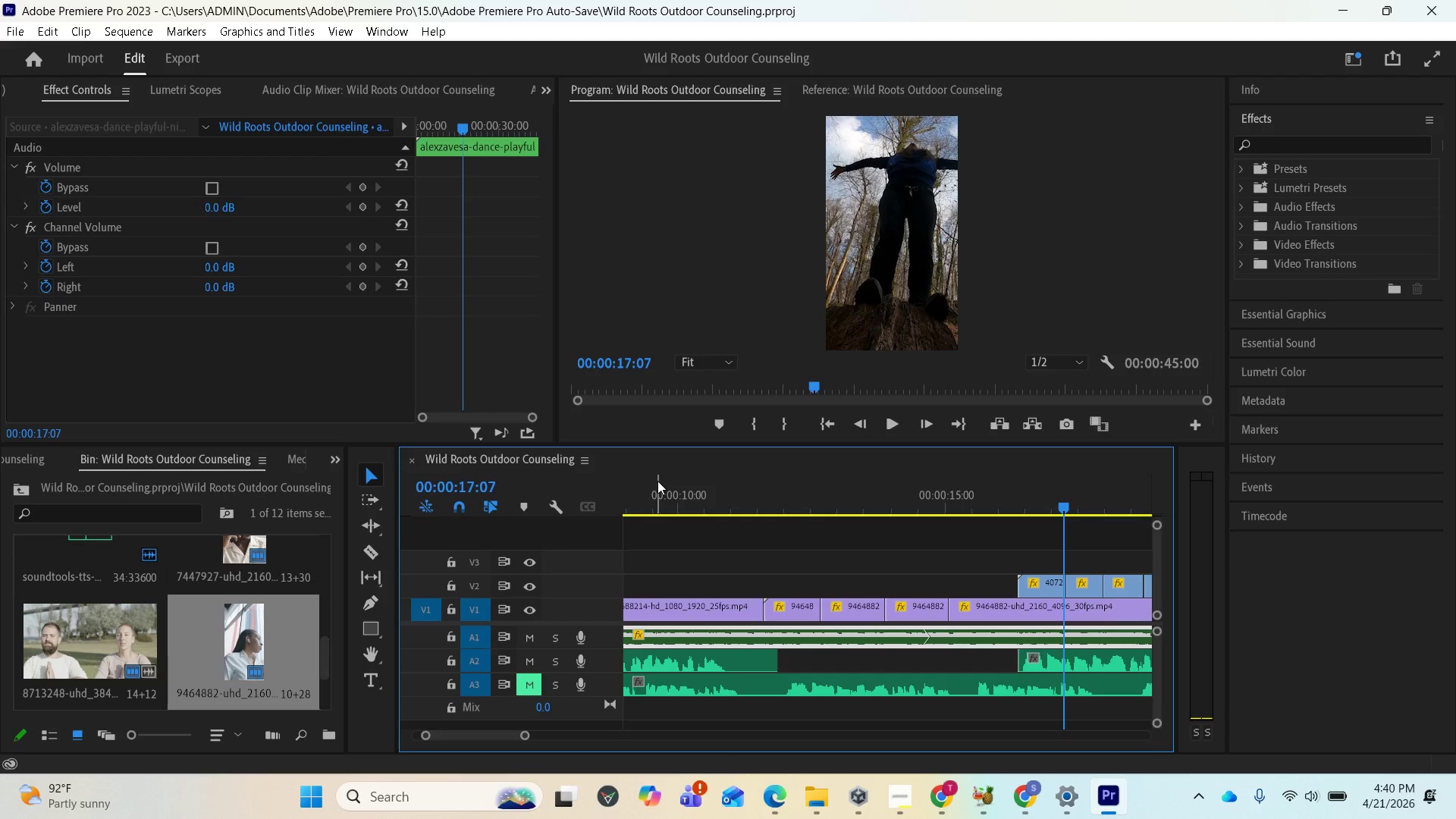 
scroll: coordinate [723, 538], scroll_direction: up, amount: 5.0
 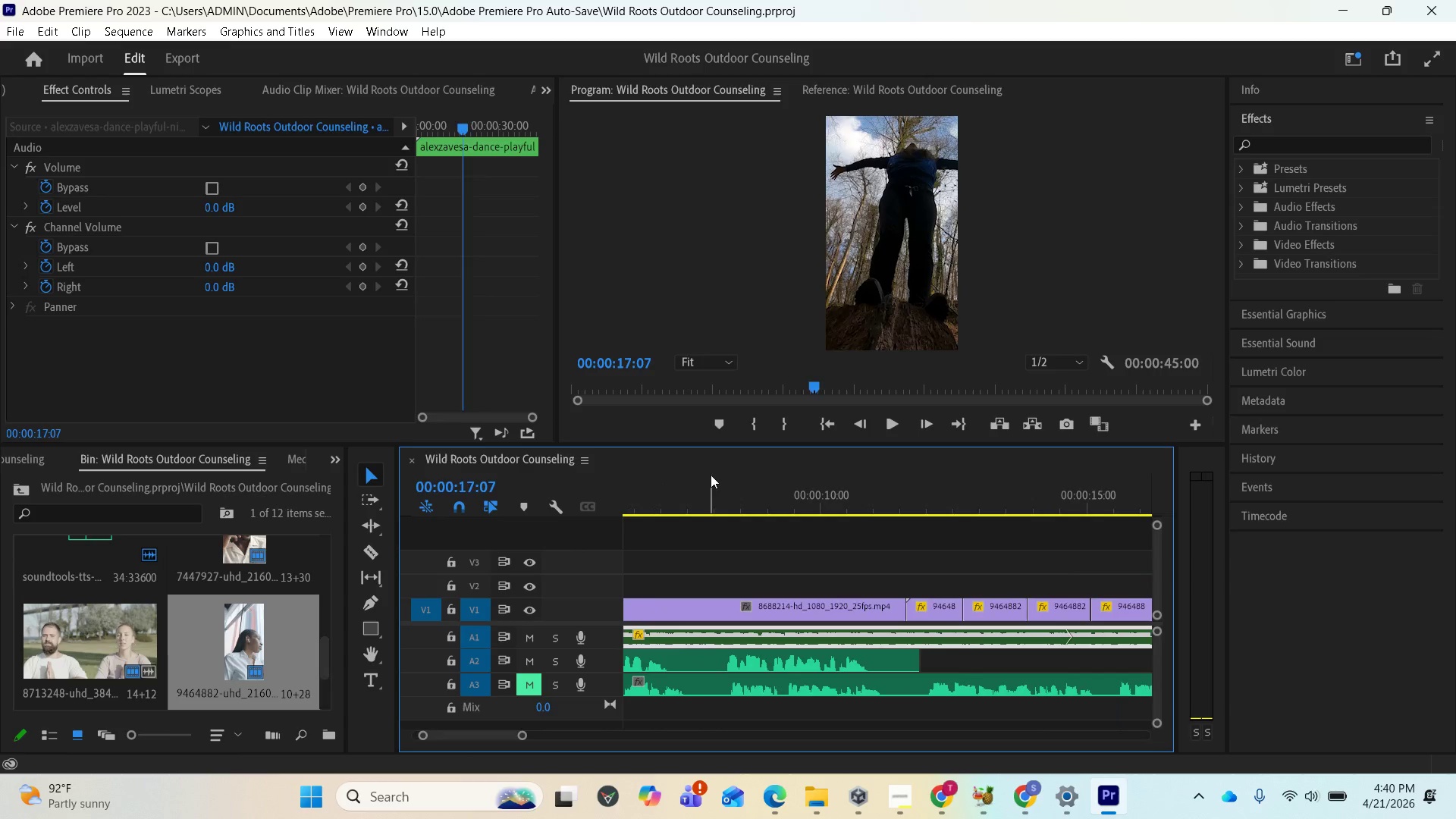 
left_click([710, 475])
 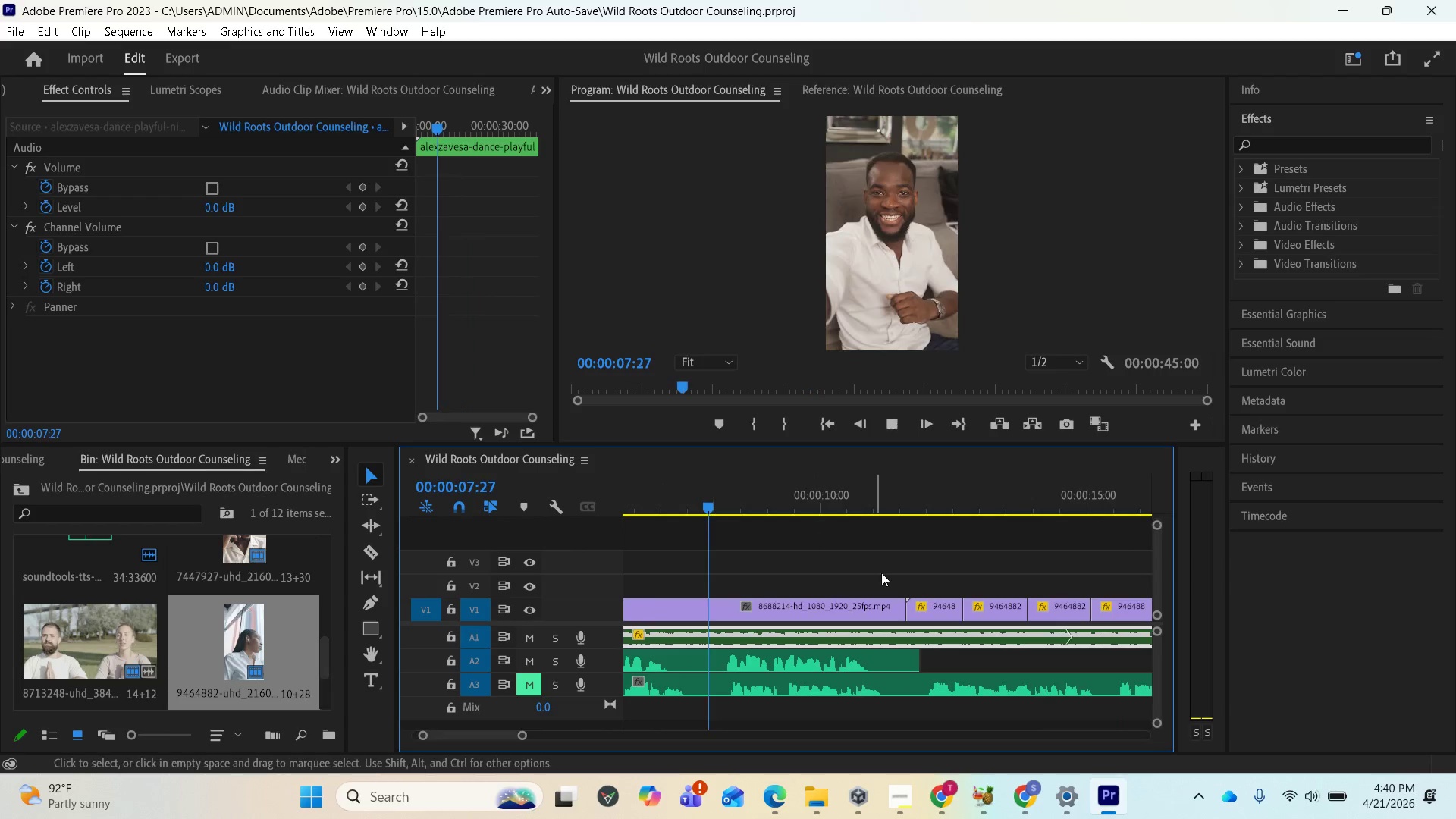 
key(Space)
 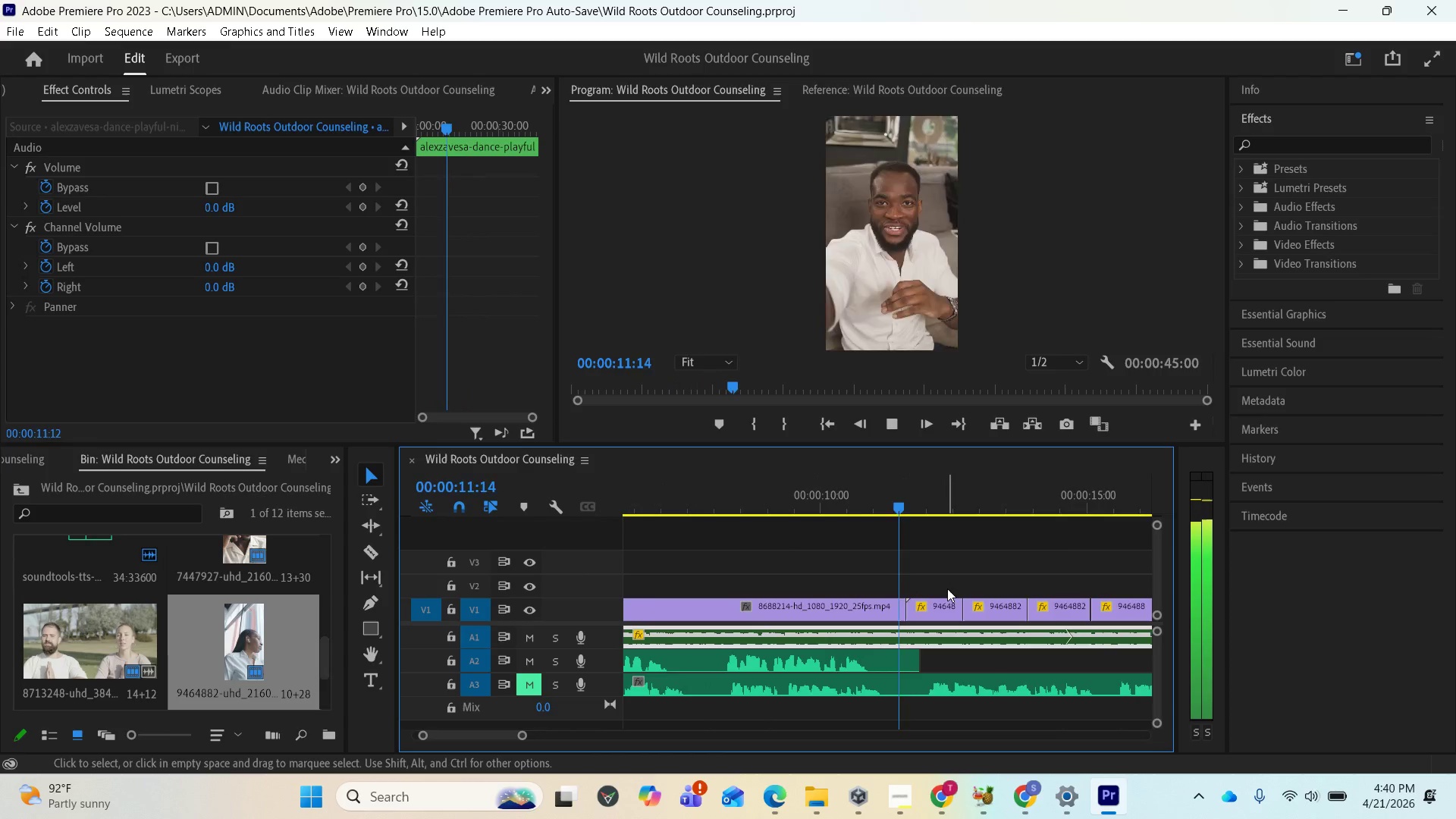 
key(Space)
 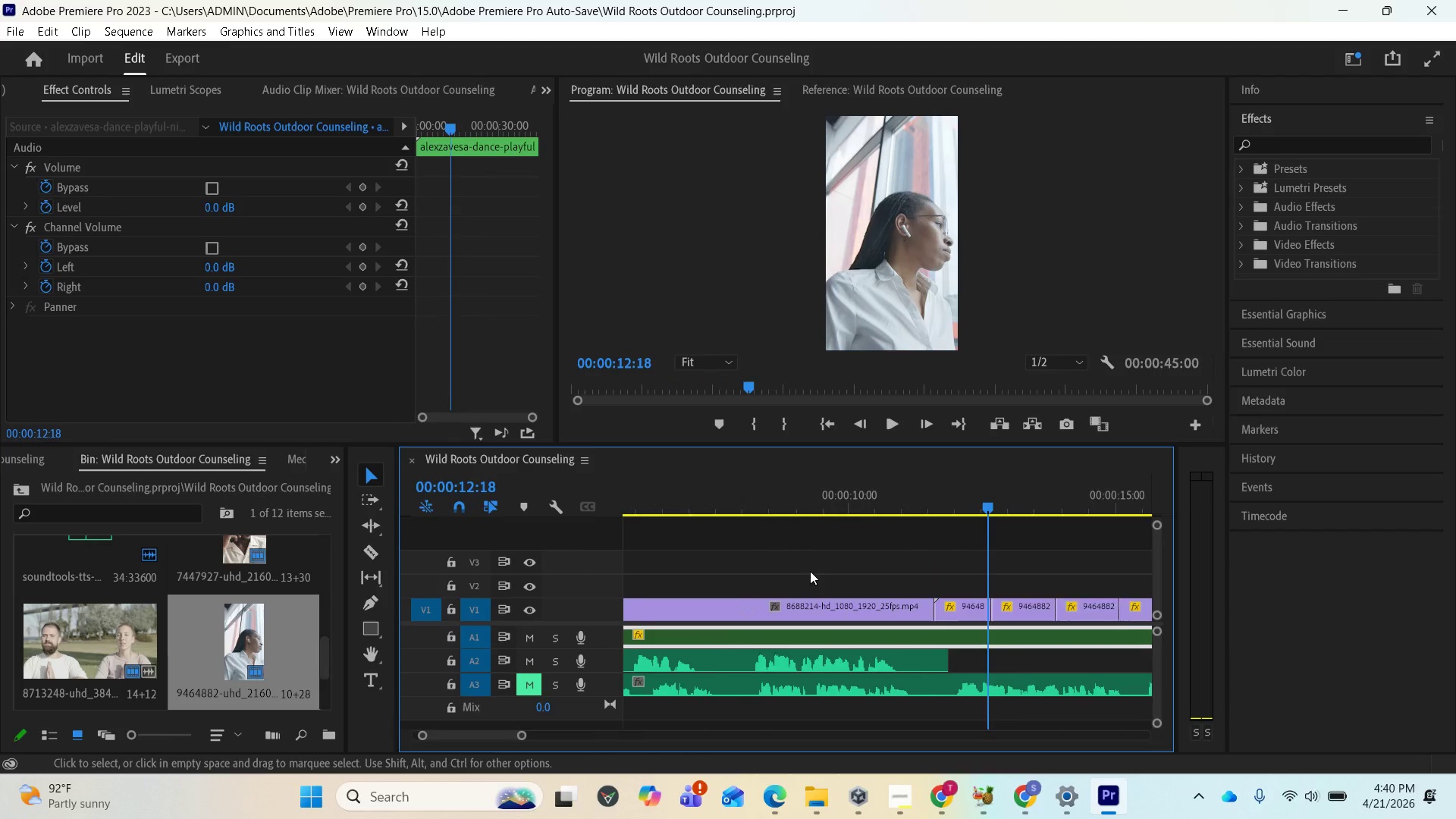 
scroll: coordinate [739, 522], scroll_direction: up, amount: 21.0
 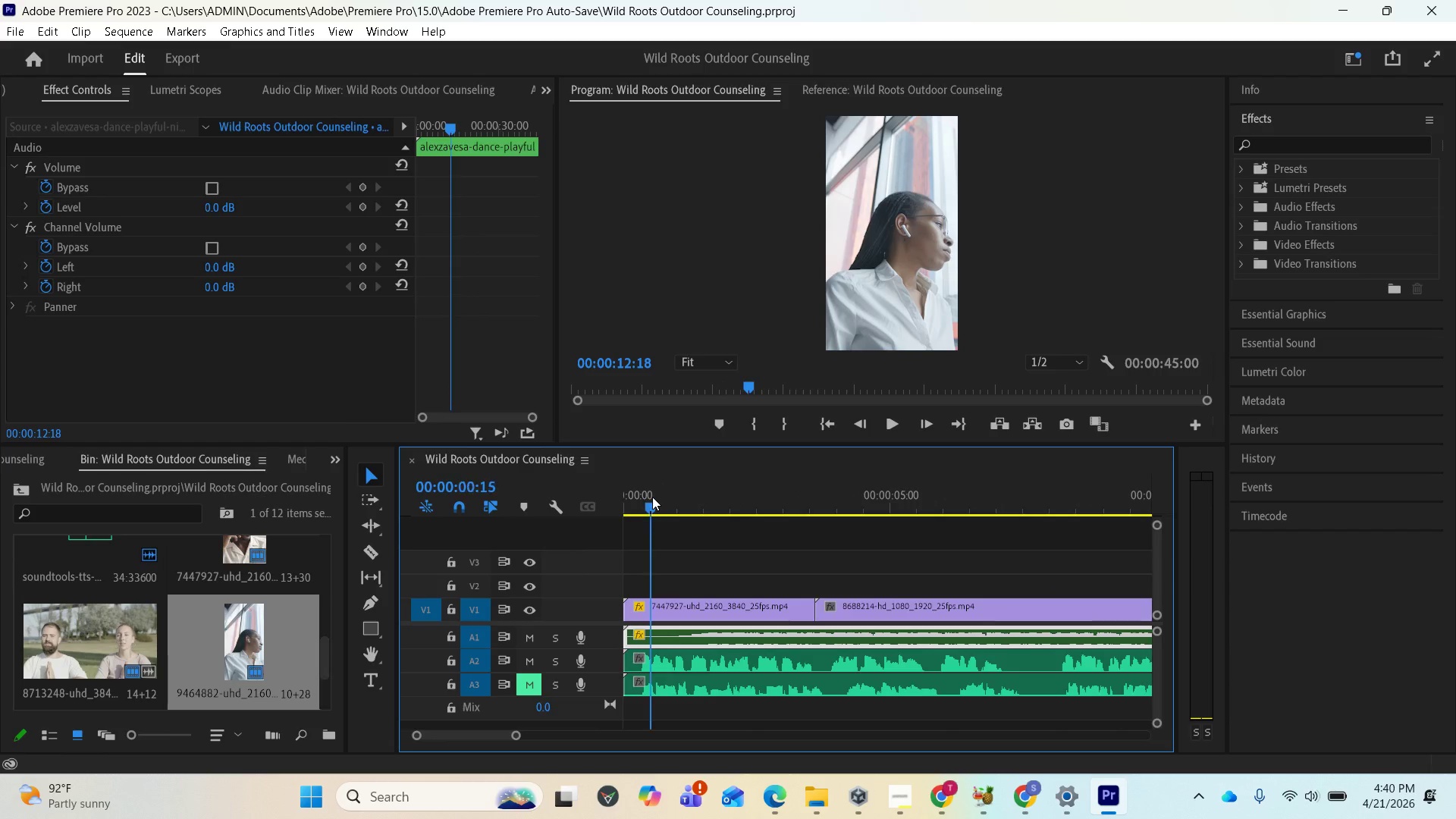 
left_click([652, 497])
 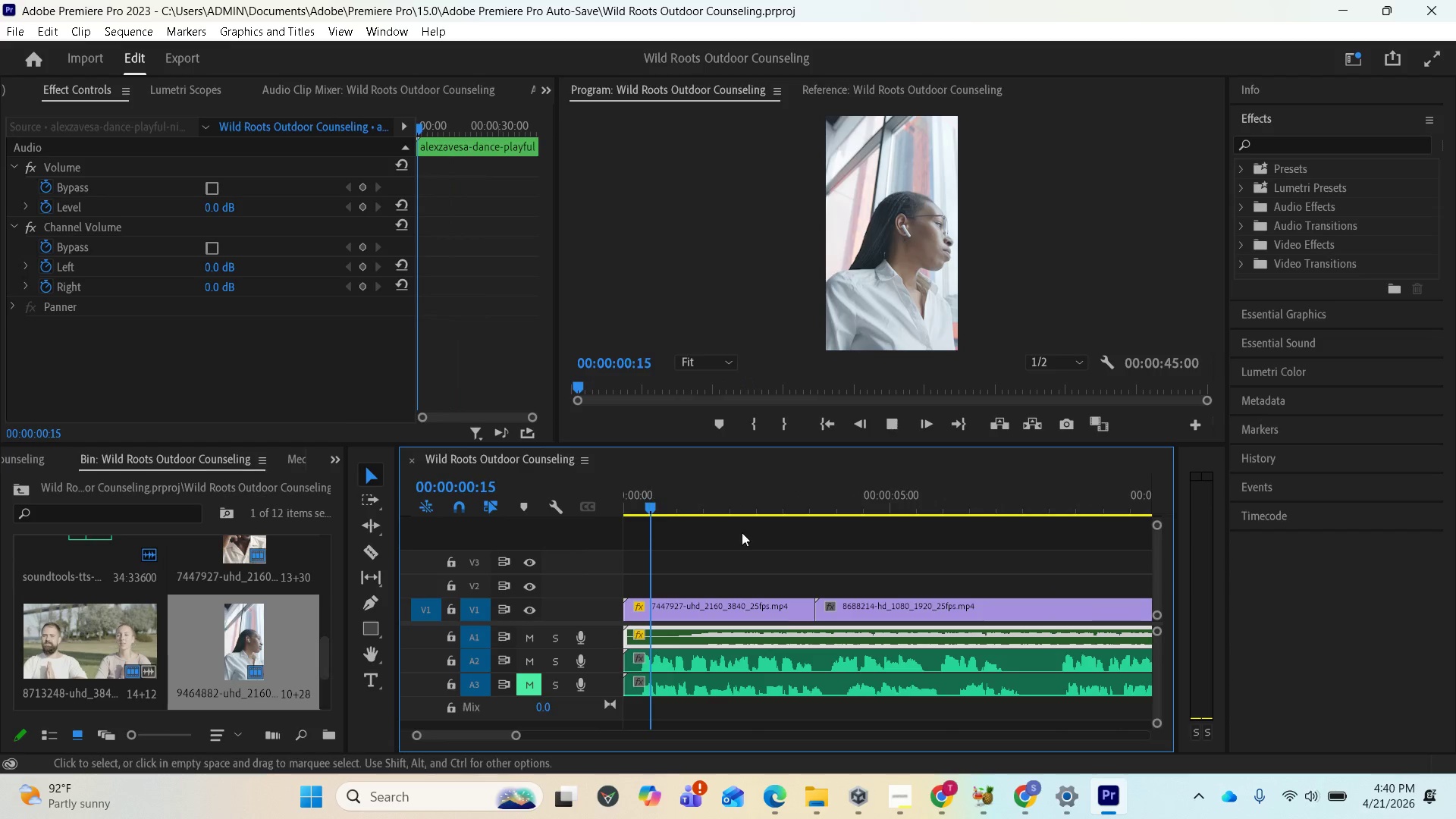 
key(Space)
 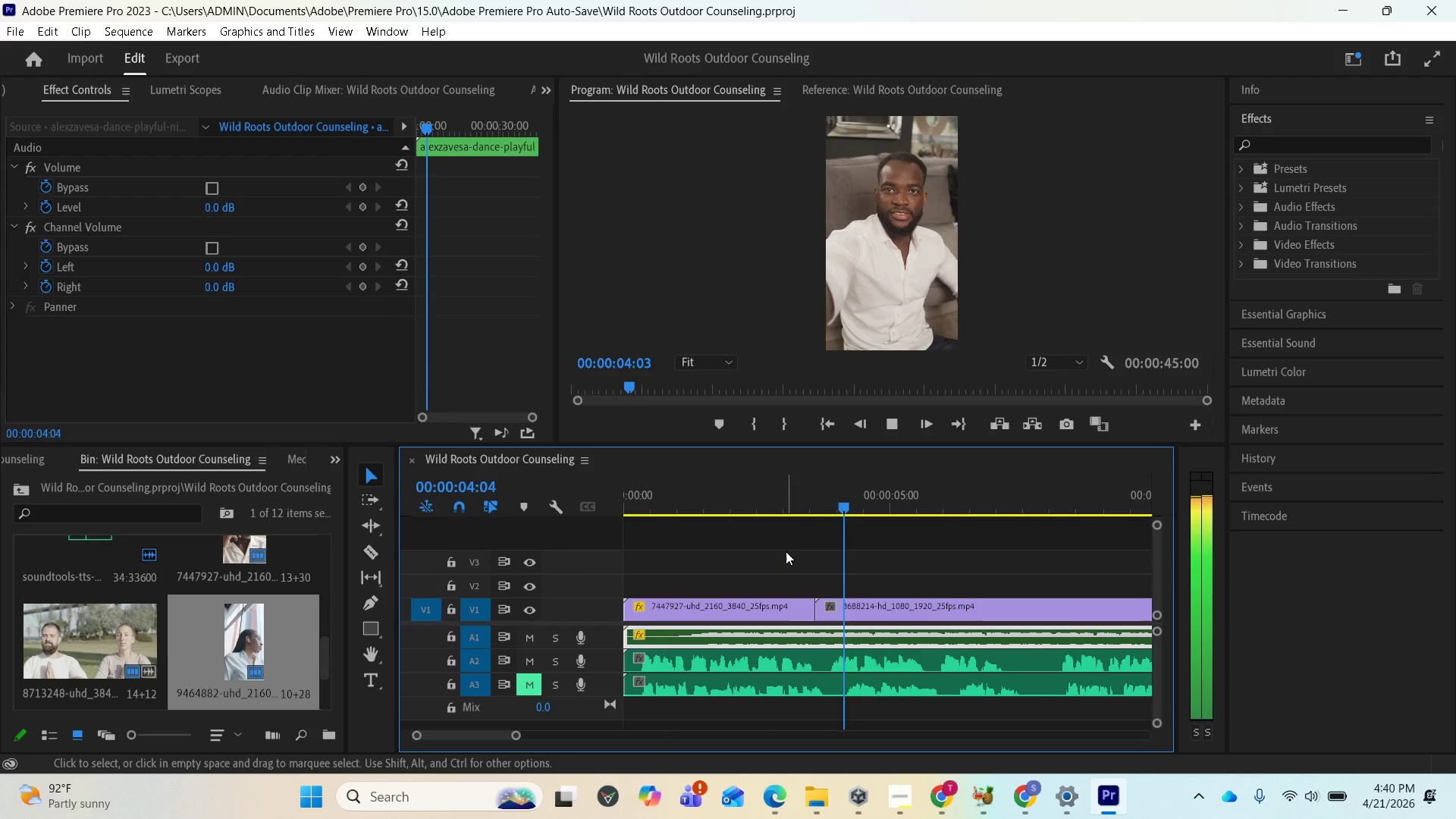 
wait(5.31)
 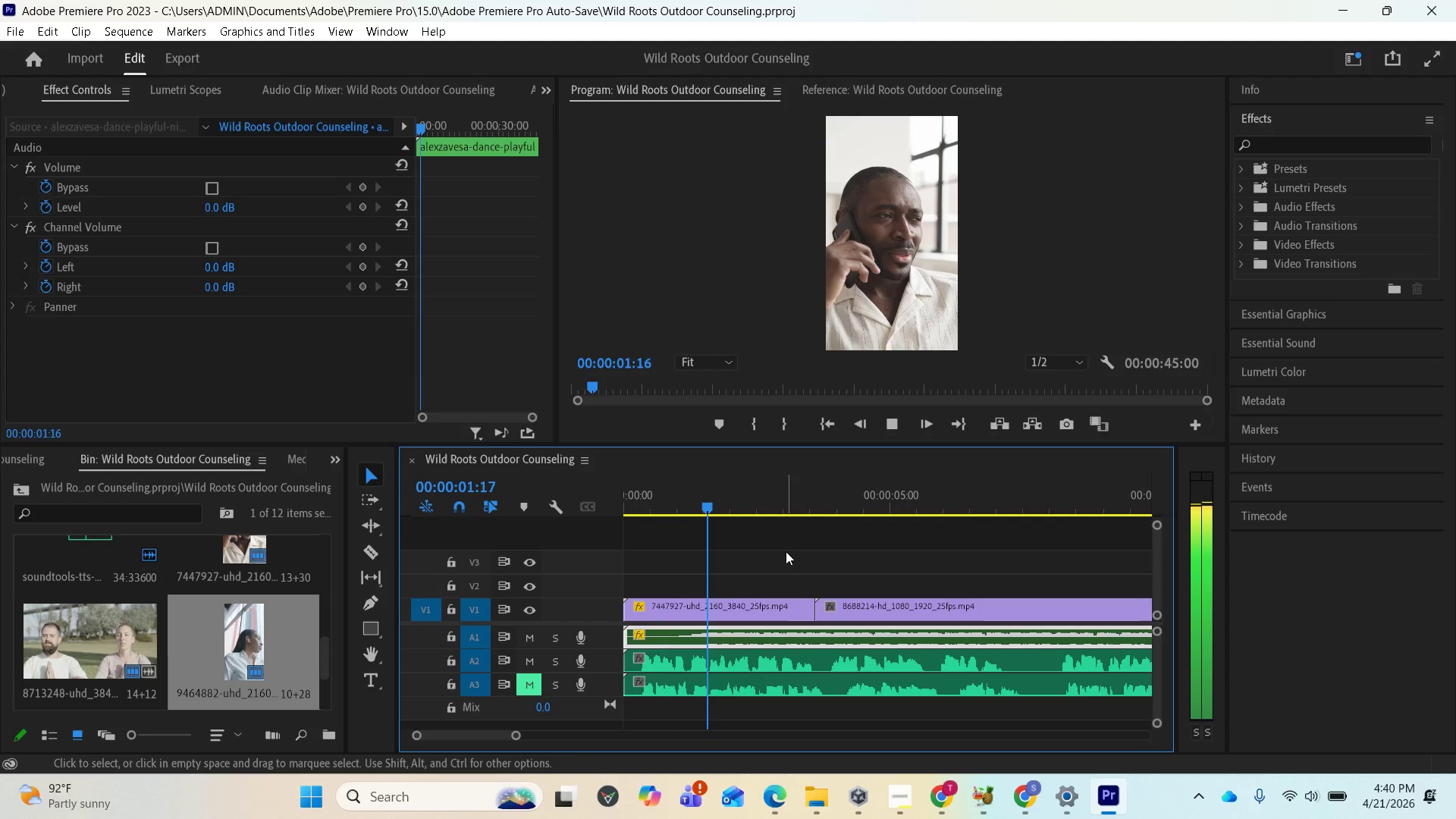 
key(Space)
 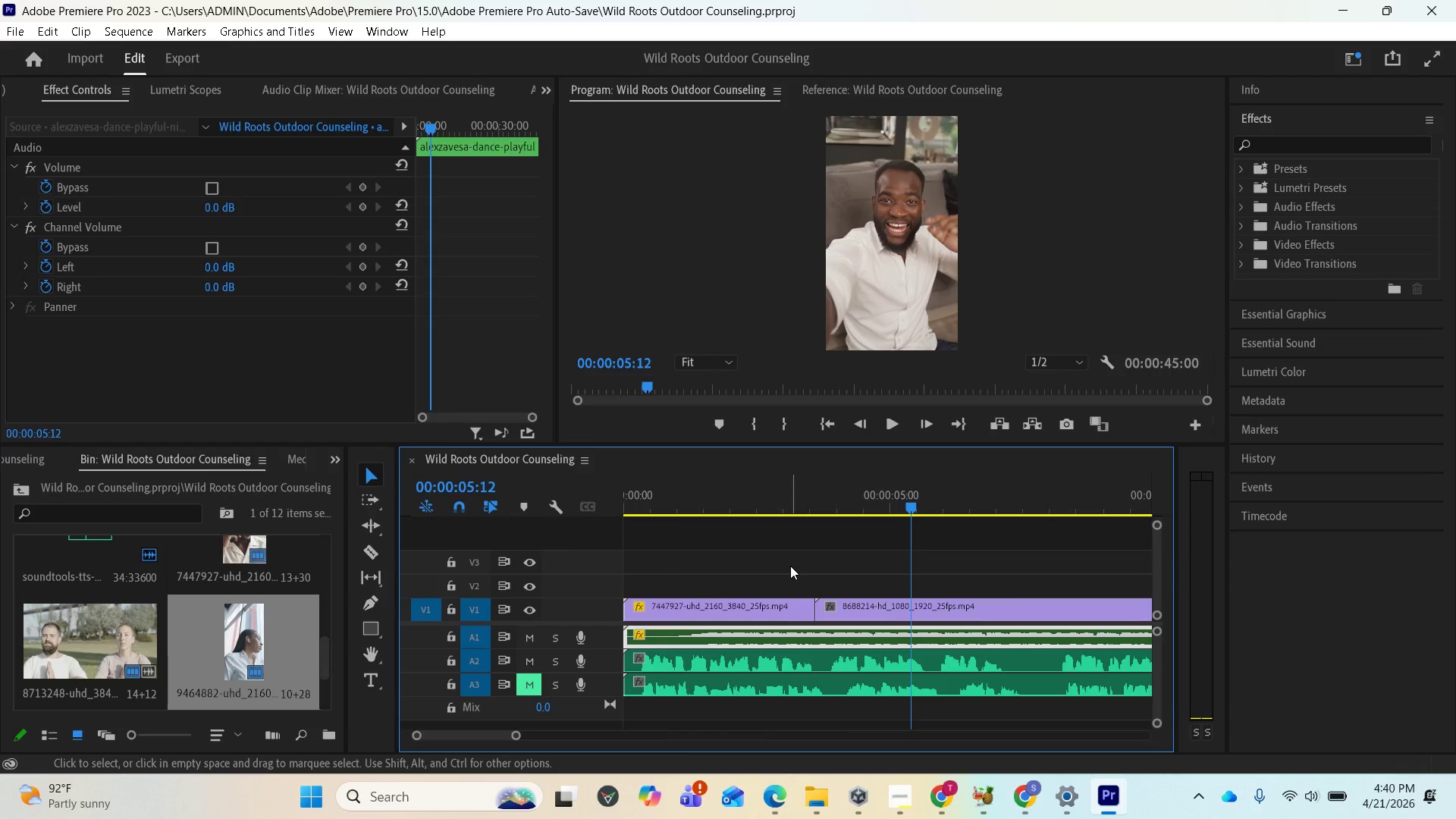 
scroll: coordinate [787, 566], scroll_direction: down, amount: 6.0
 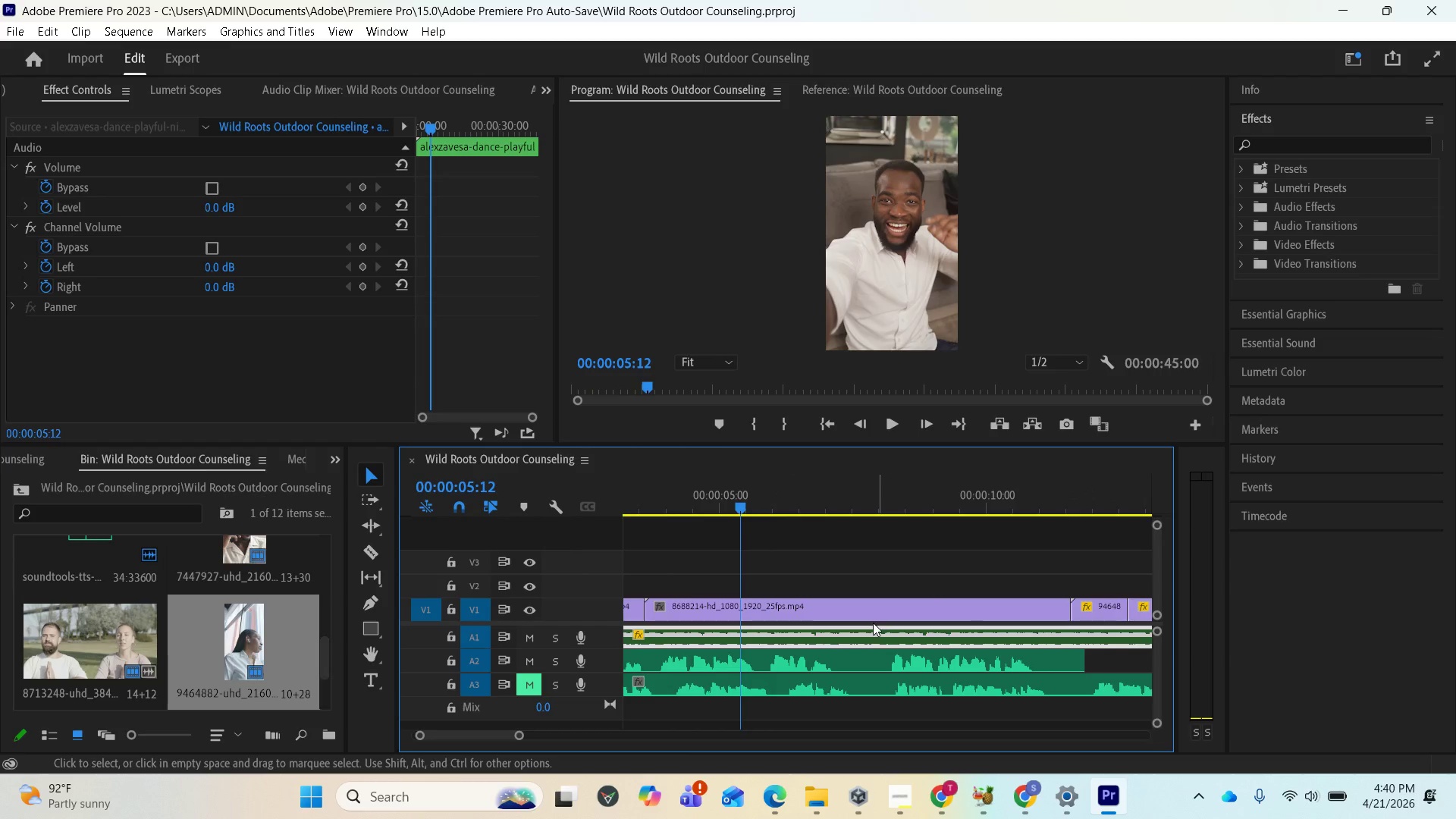 
left_click_drag(start_coordinate=[838, 604], to_coordinate=[830, 592])
 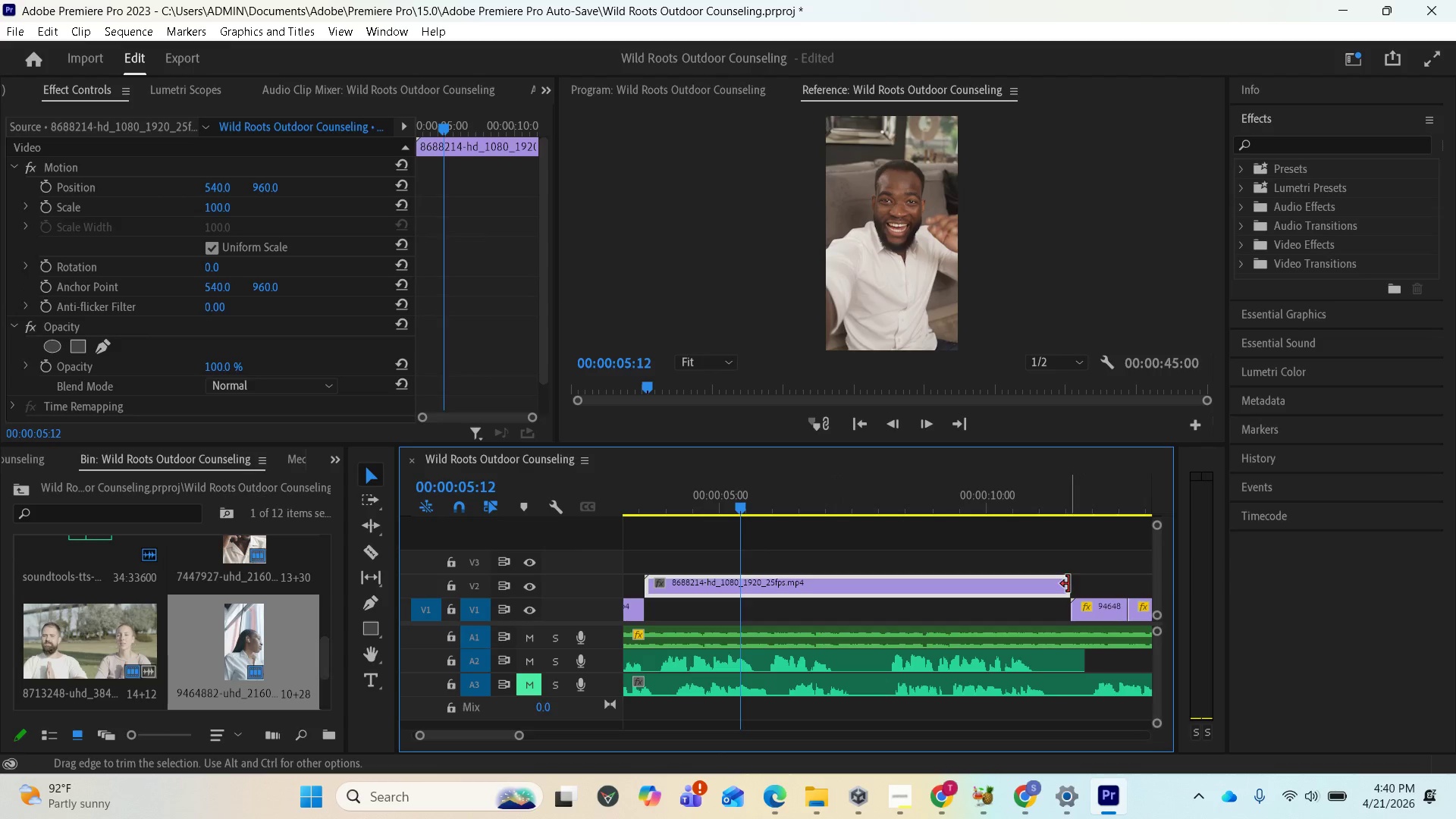 
left_click_drag(start_coordinate=[1068, 584], to_coordinate=[864, 591])
 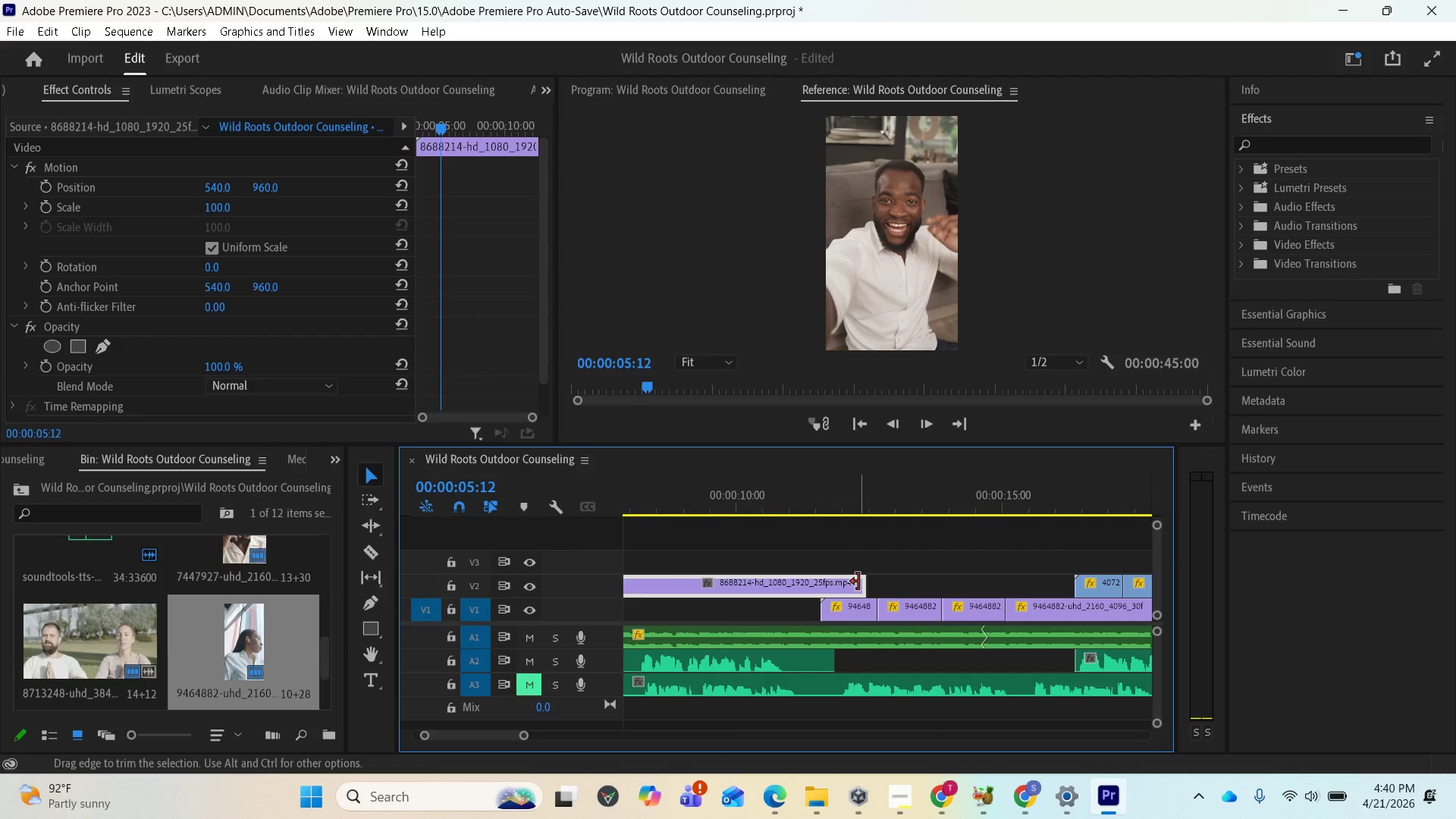 
left_click_drag(start_coordinate=[863, 583], to_coordinate=[1010, 590])
 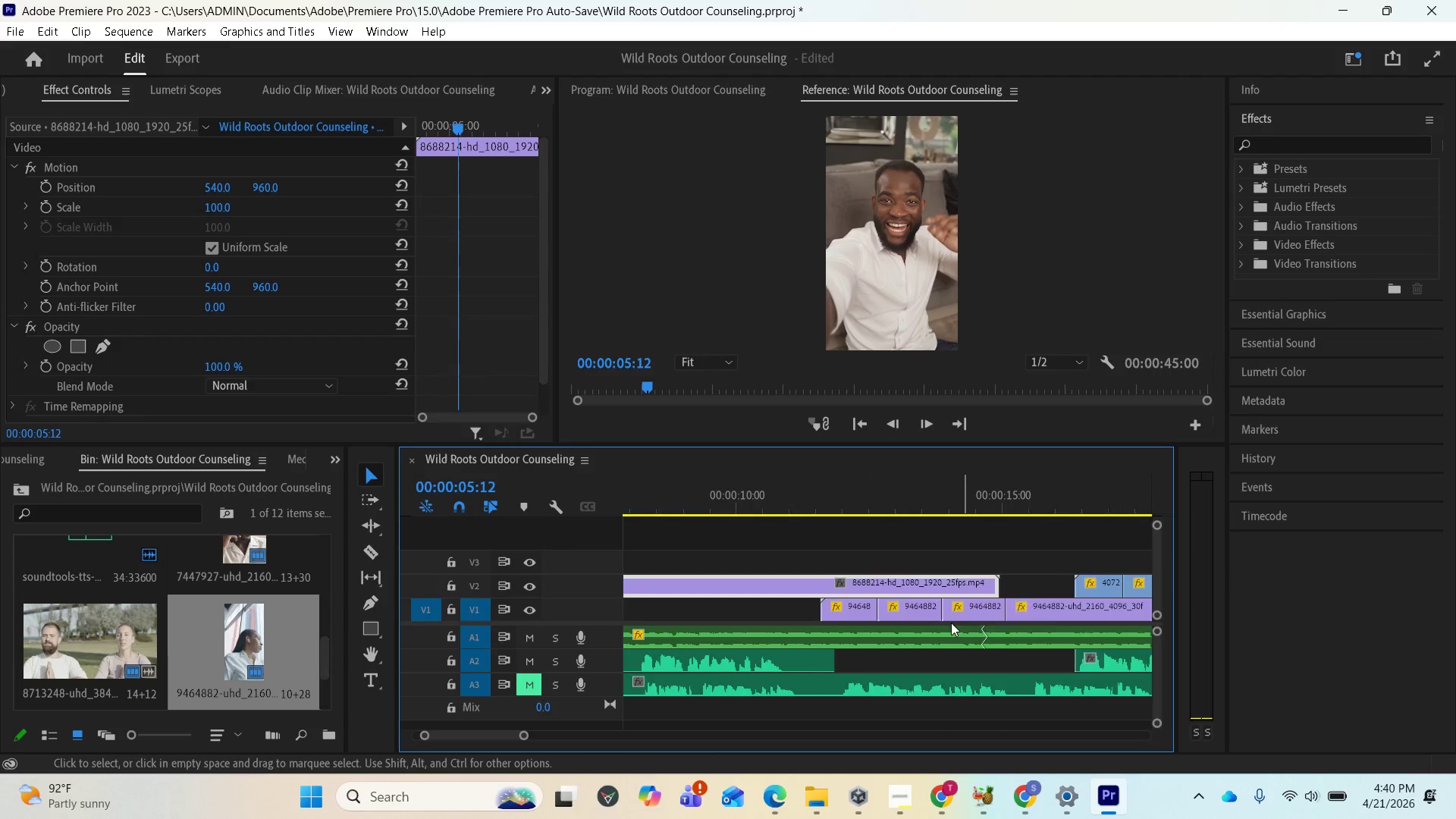 
scroll: coordinate [990, 620], scroll_direction: up, amount: 13.0
 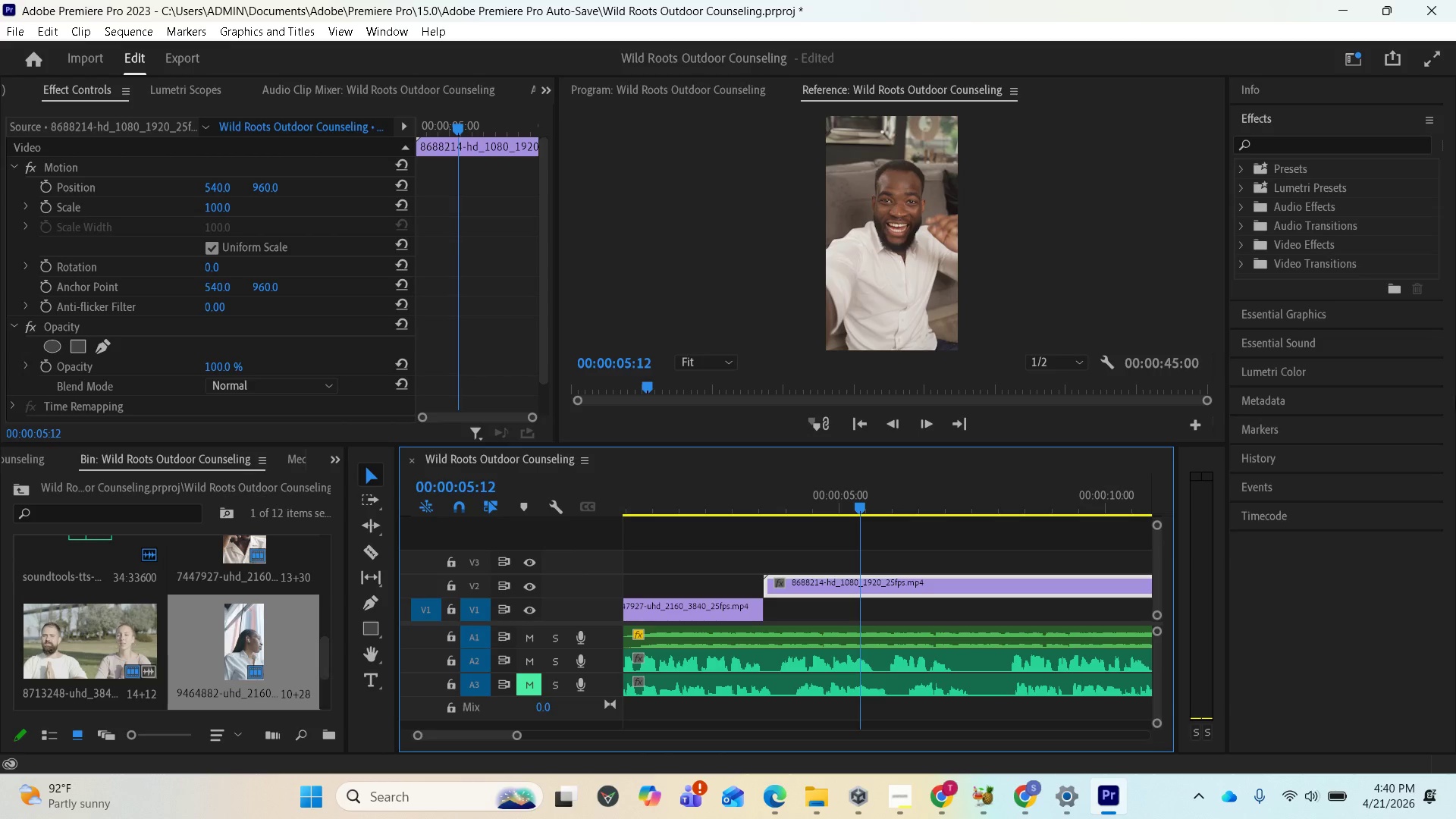 
wait(5.59)
 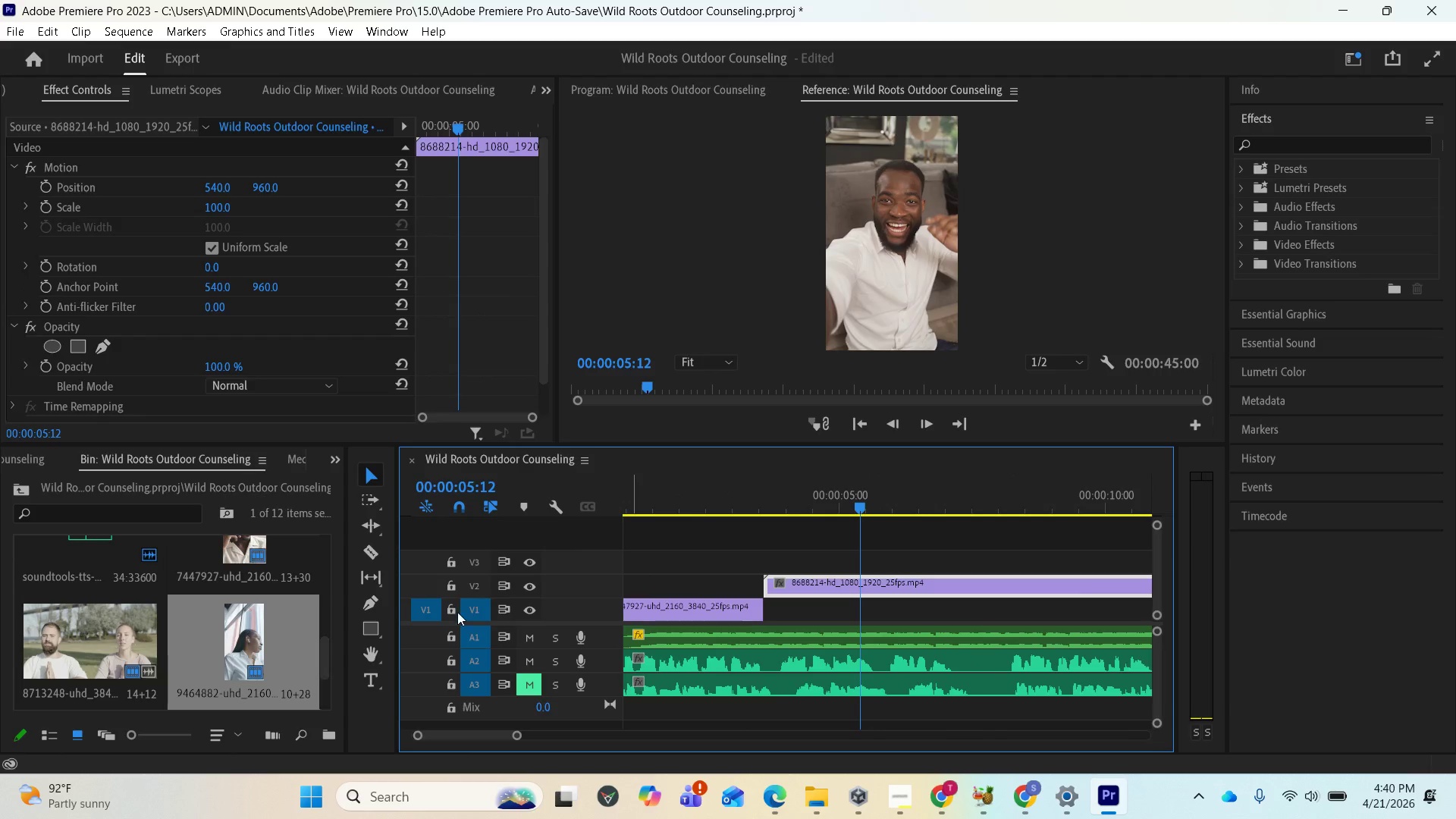 
left_click([371, 556])
 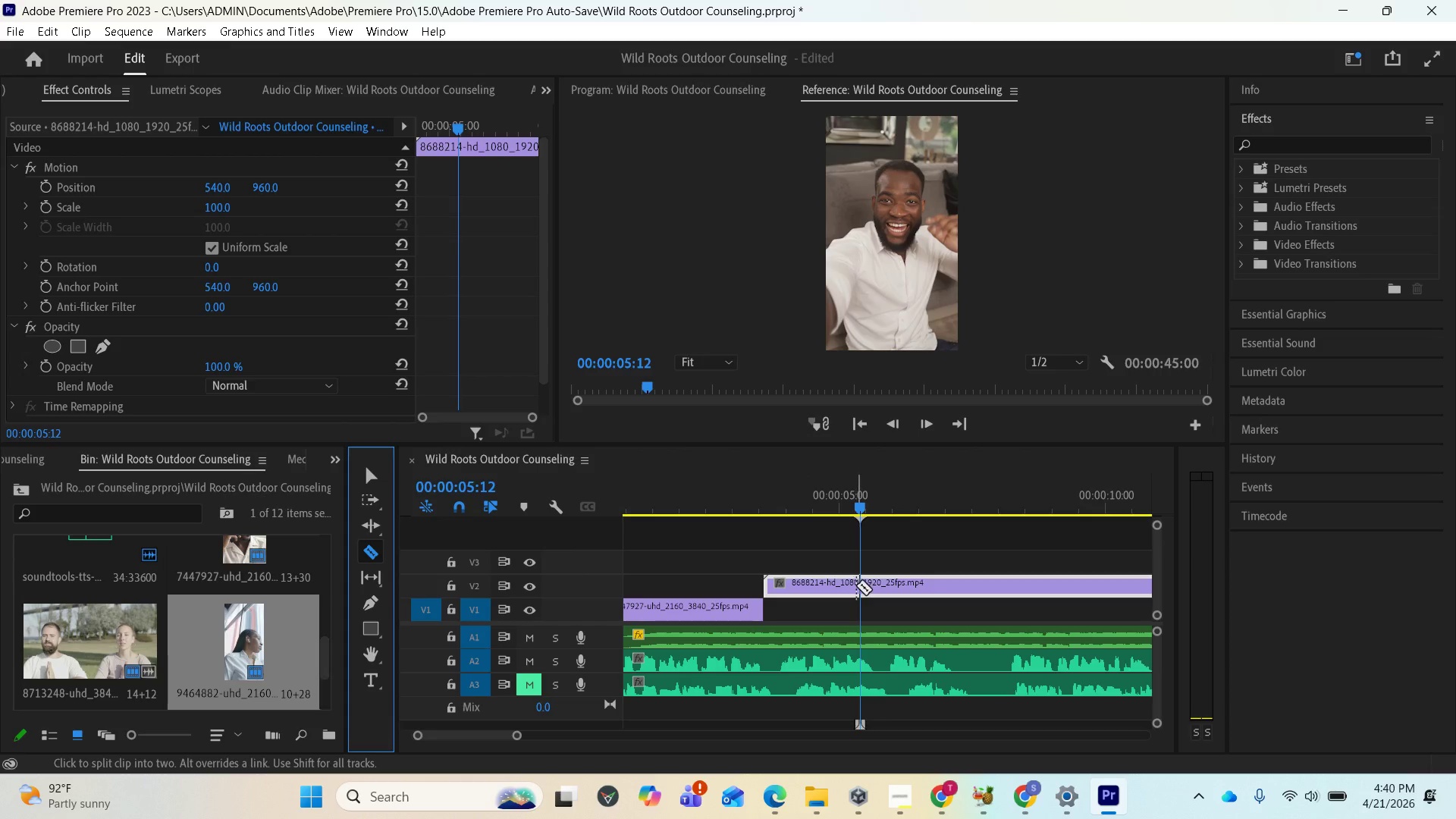 
left_click([856, 585])
 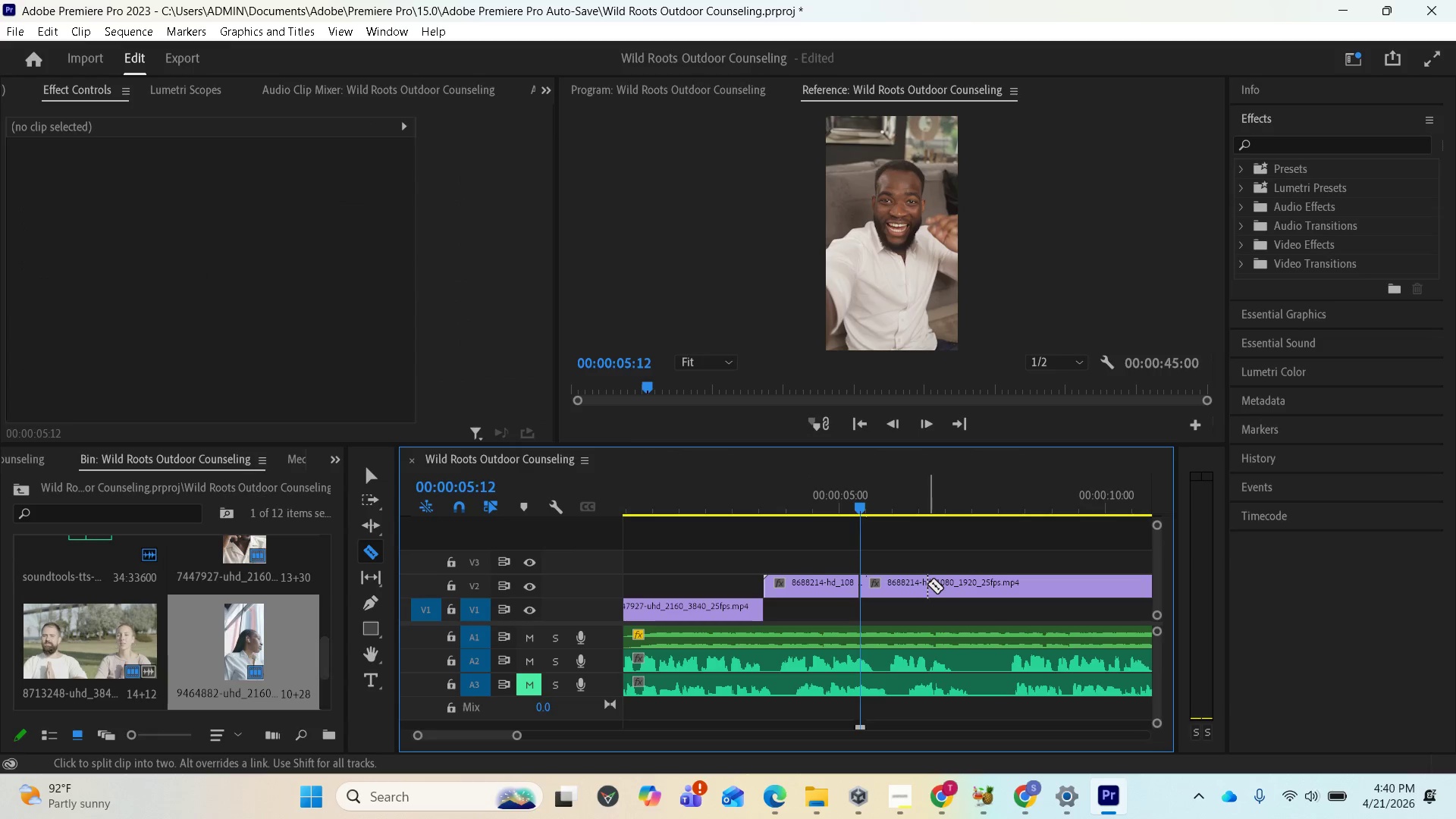 
left_click([927, 584])
 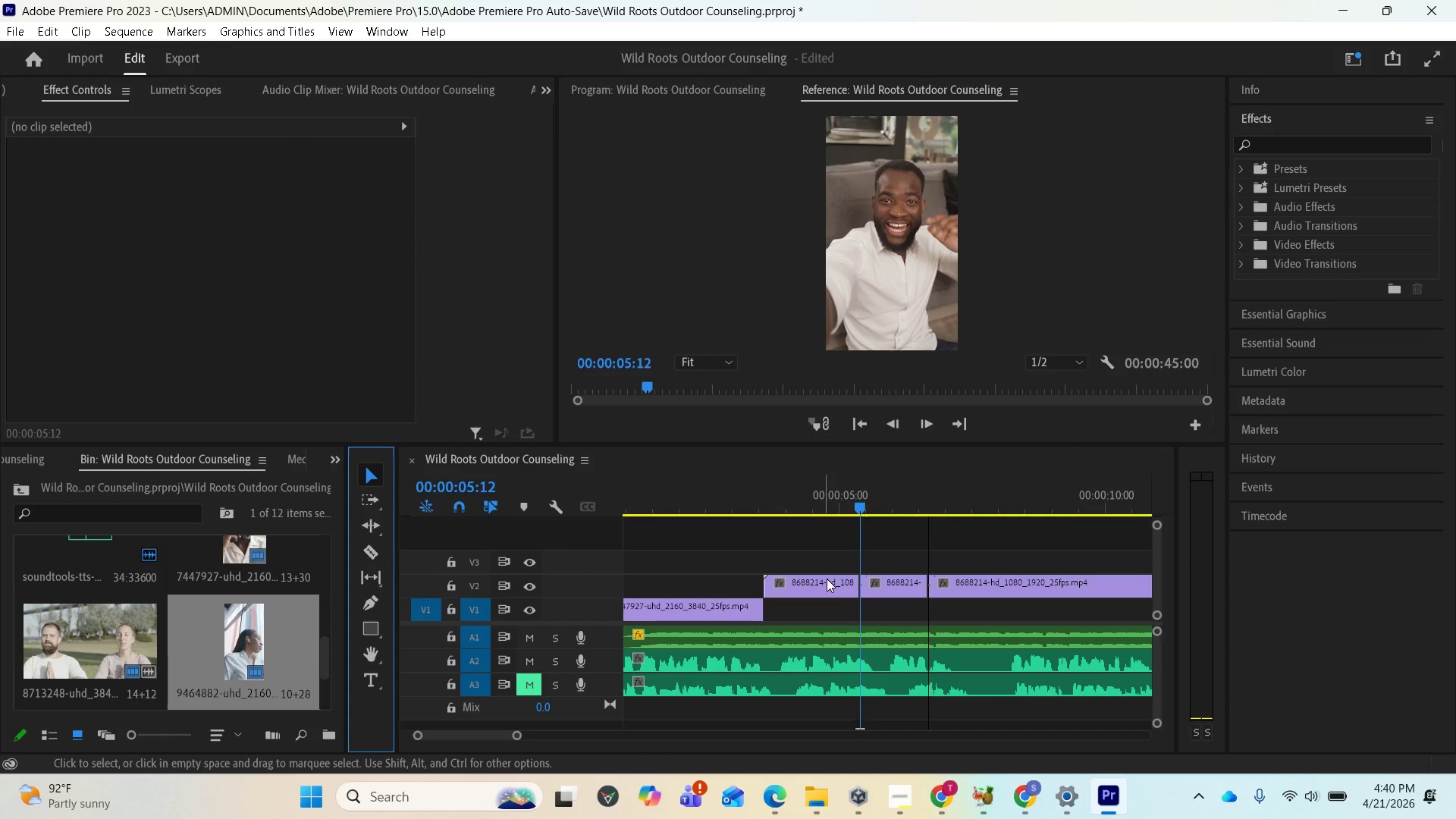 
left_click([892, 587])
 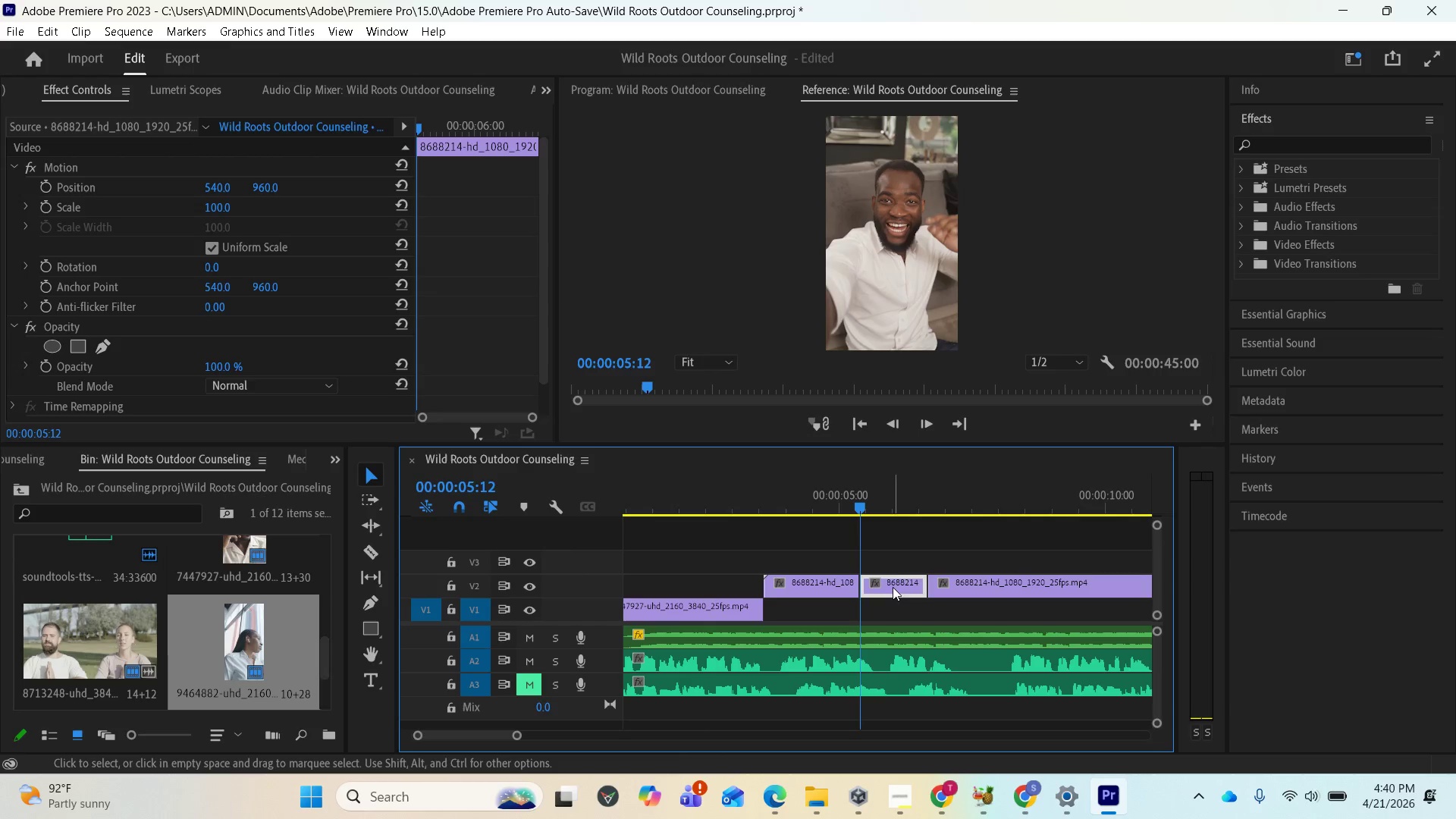 
key(Delete)
 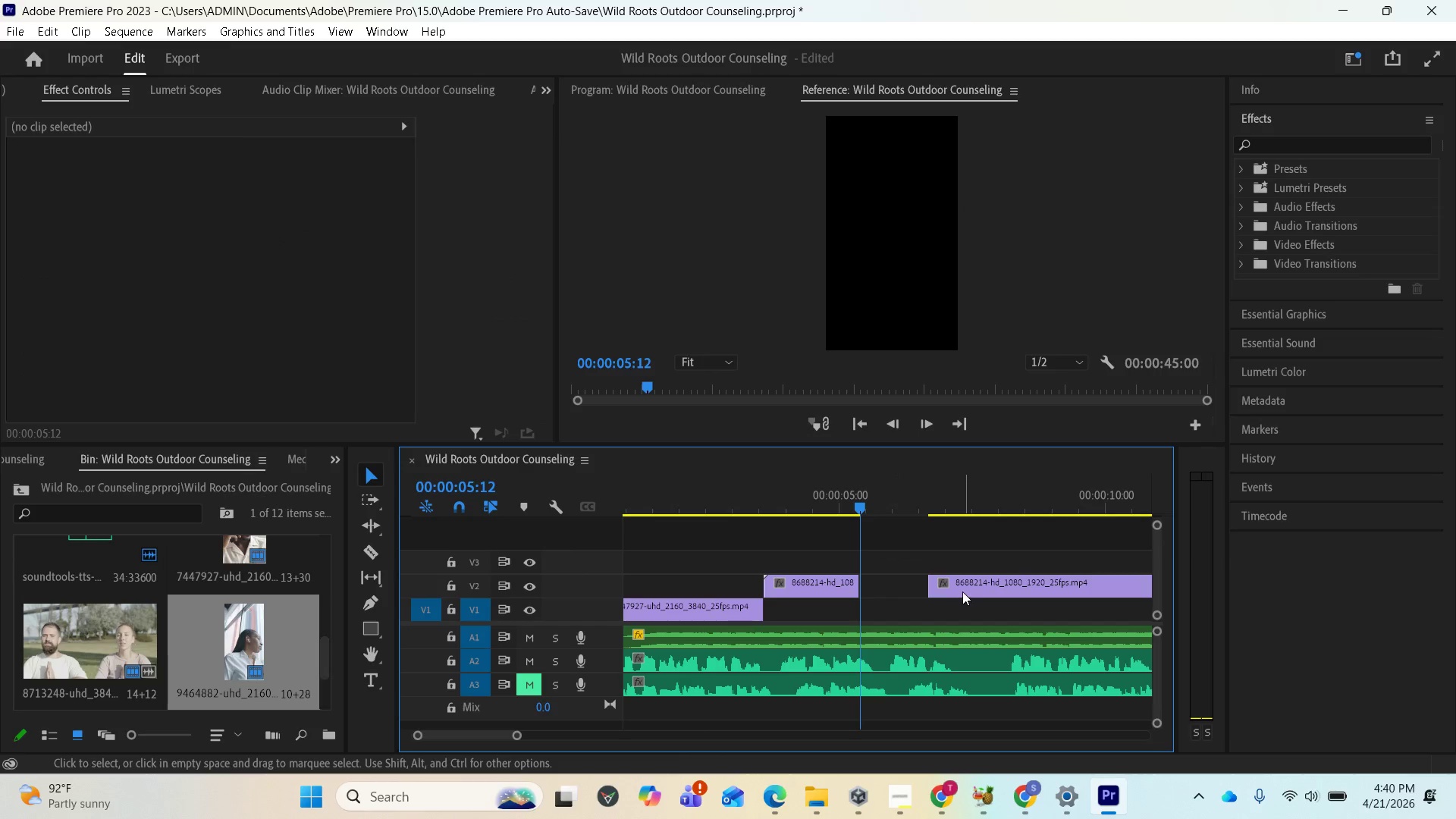 
left_click_drag(start_coordinate=[963, 592], to_coordinate=[897, 584])
 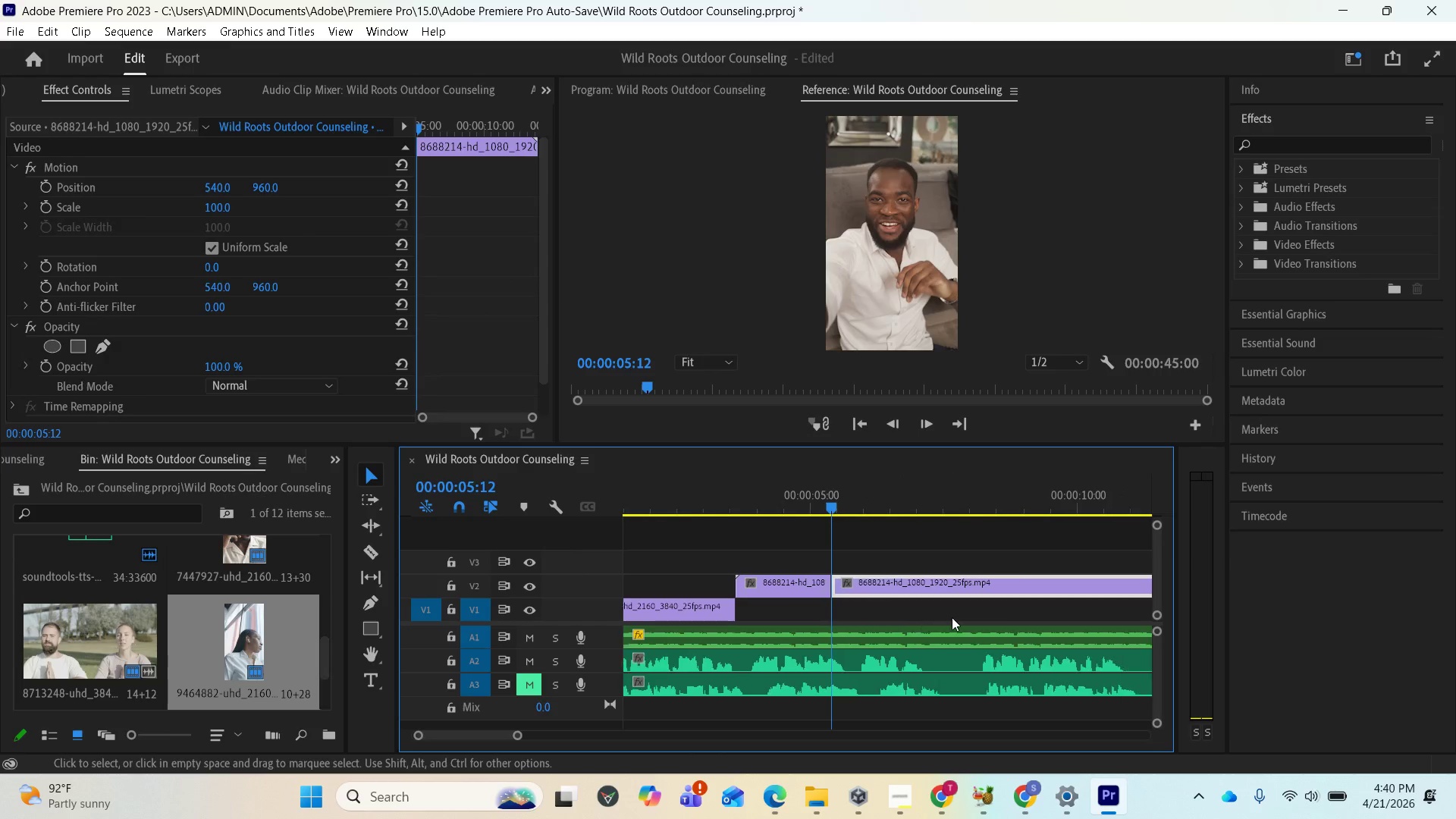 
scroll: coordinate [952, 614], scroll_direction: down, amount: 5.0
 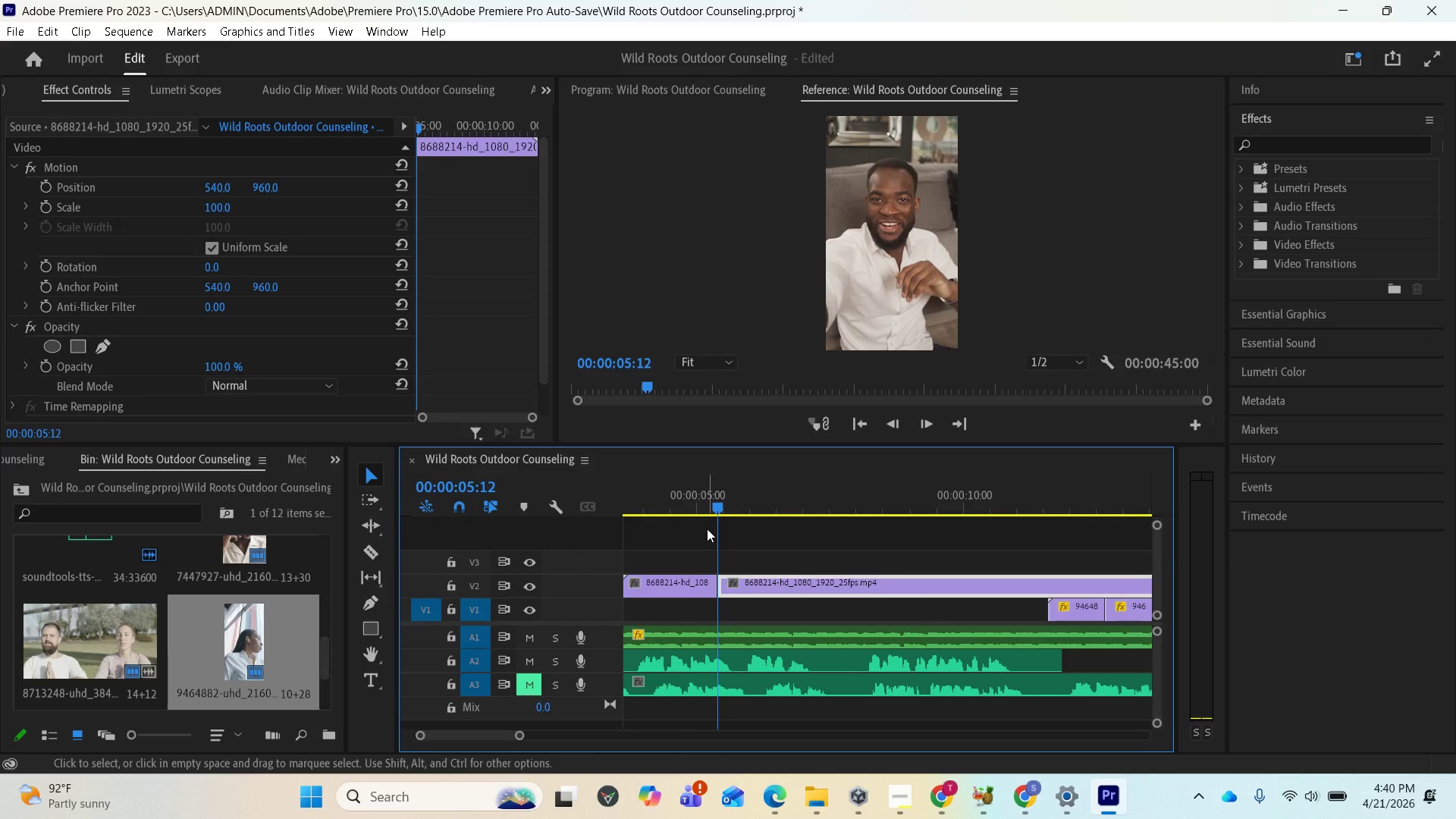 
left_click_drag(start_coordinate=[709, 505], to_coordinate=[626, 505])
 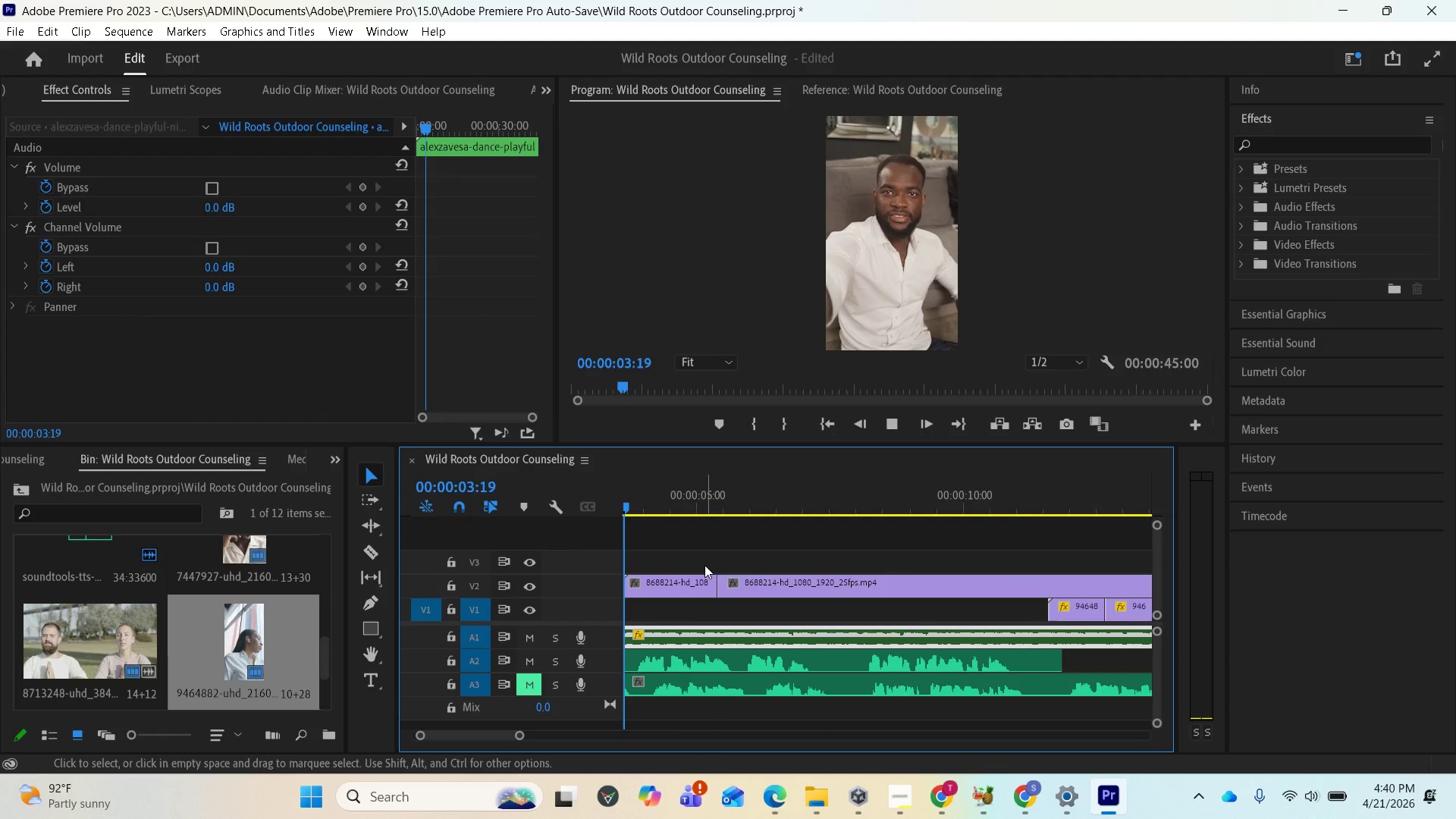 
key(Space)
 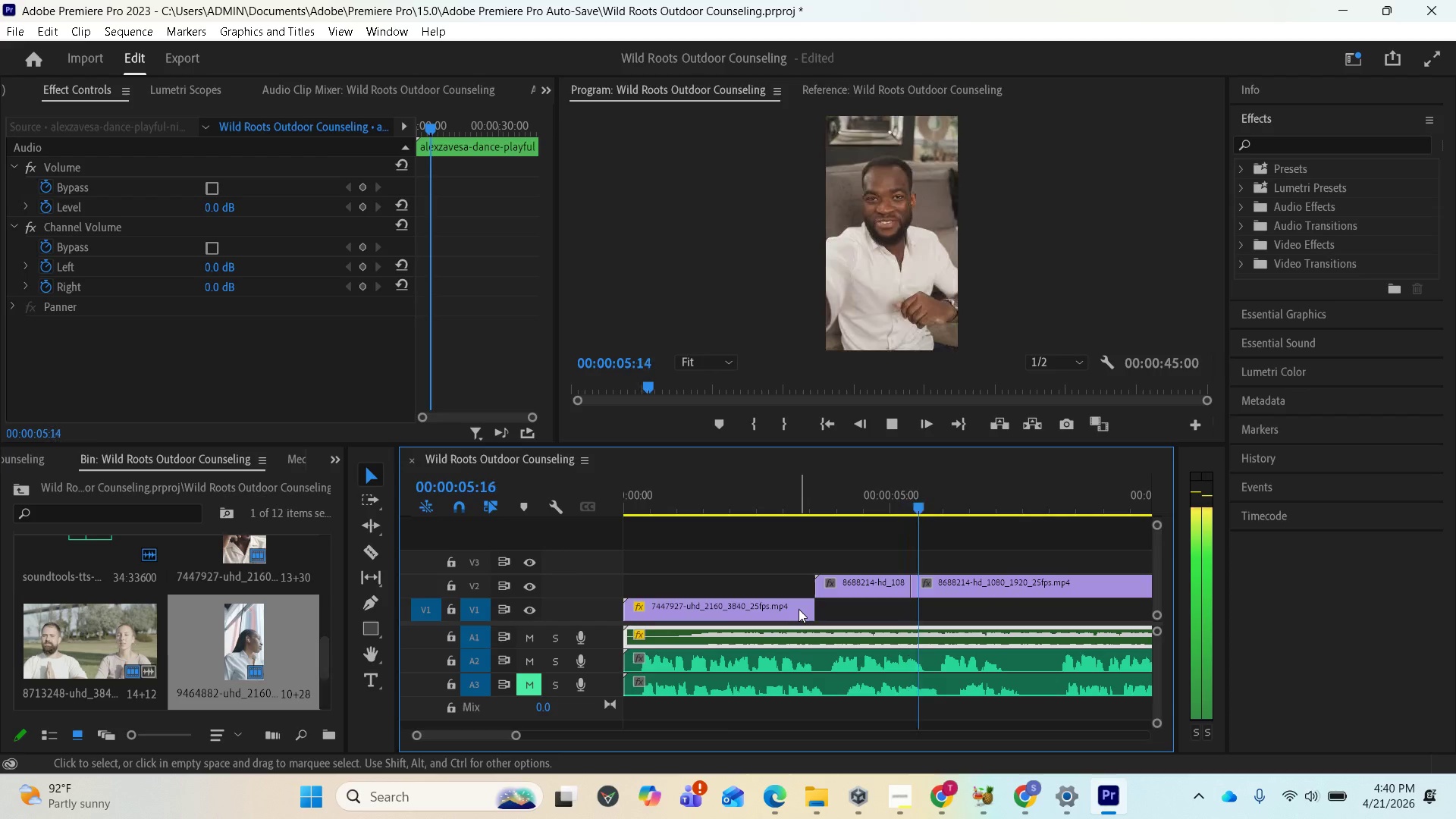 
key(Space)
 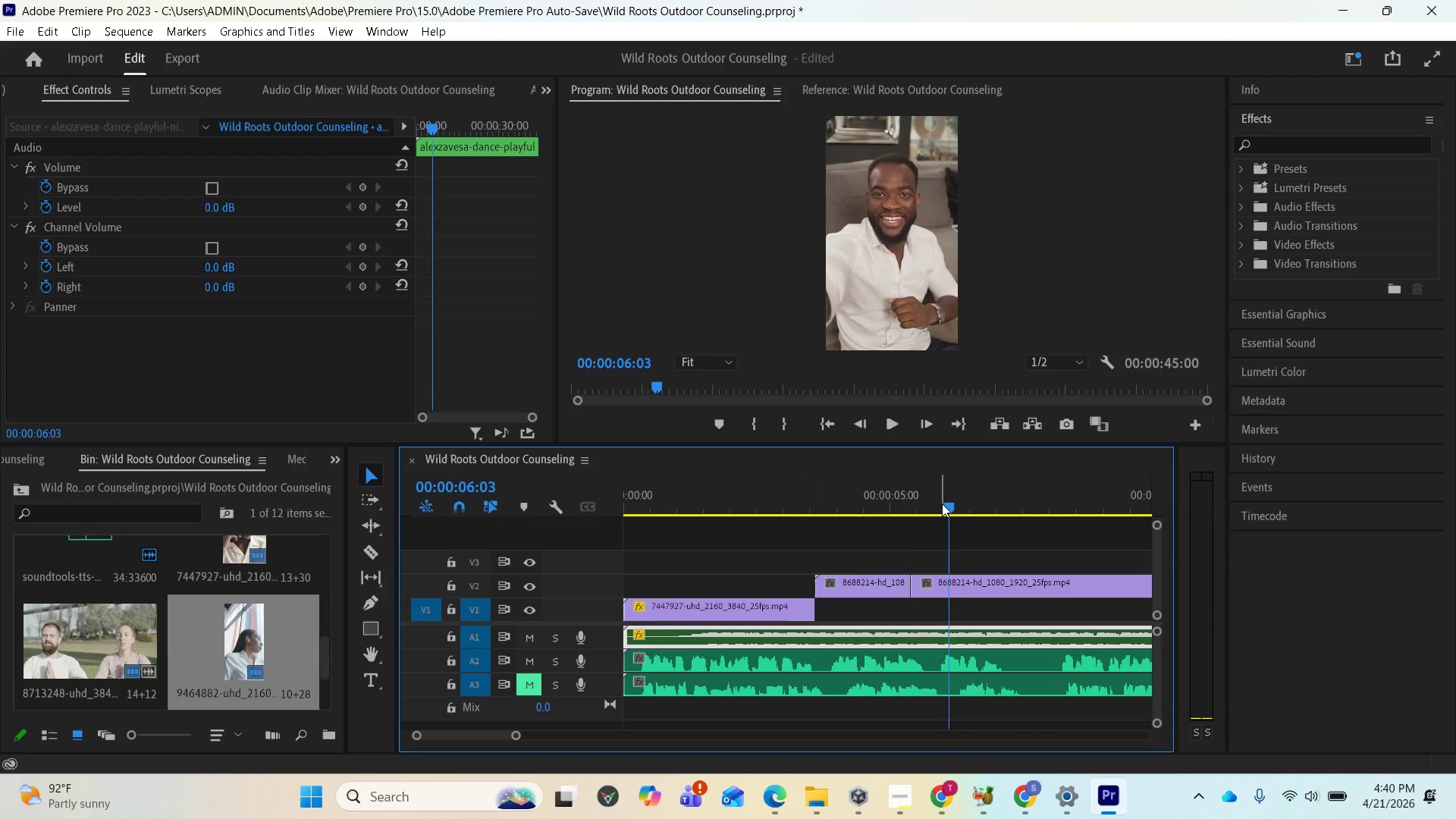 
left_click_drag(start_coordinate=[943, 504], to_coordinate=[839, 512])
 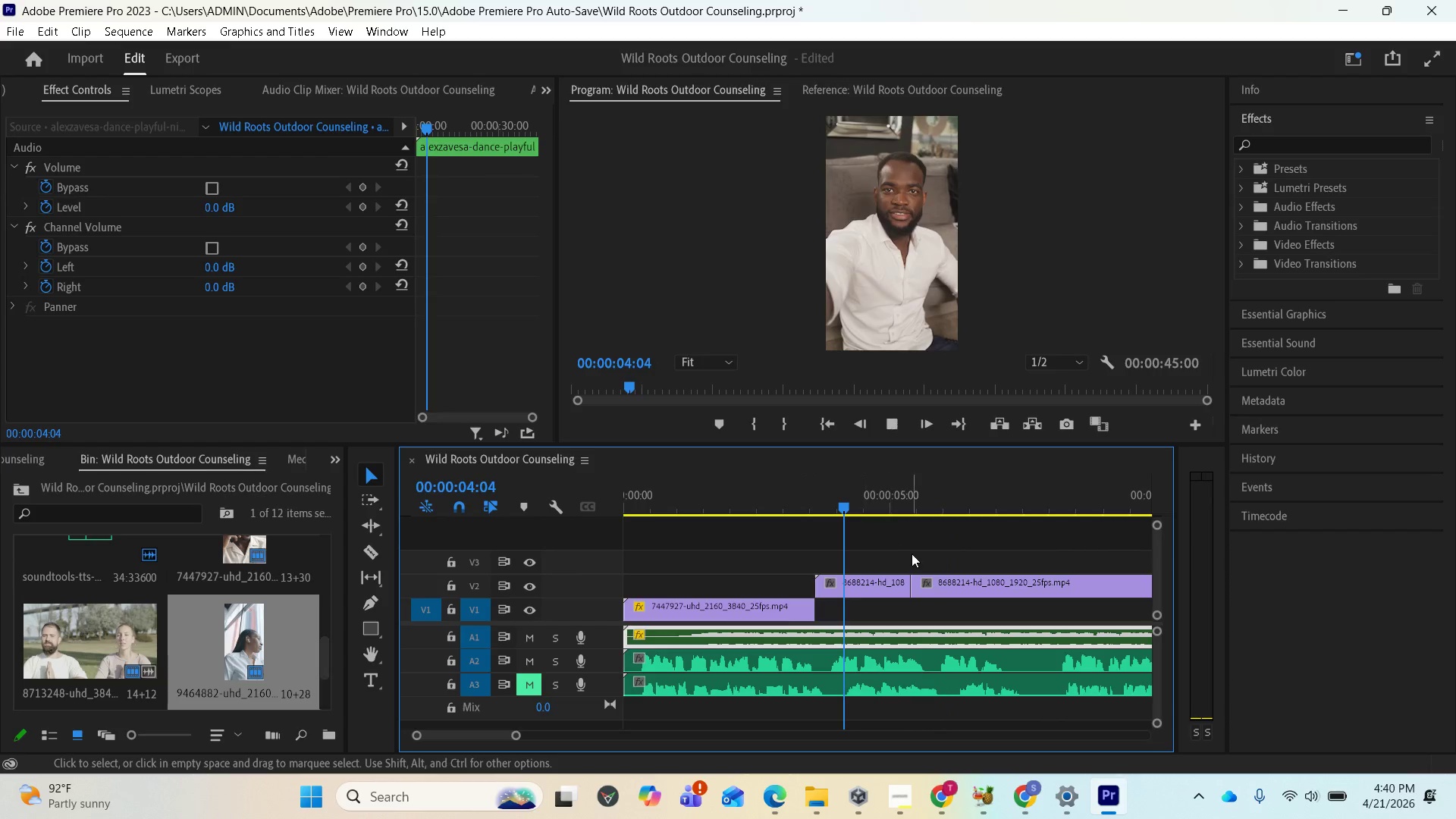 